 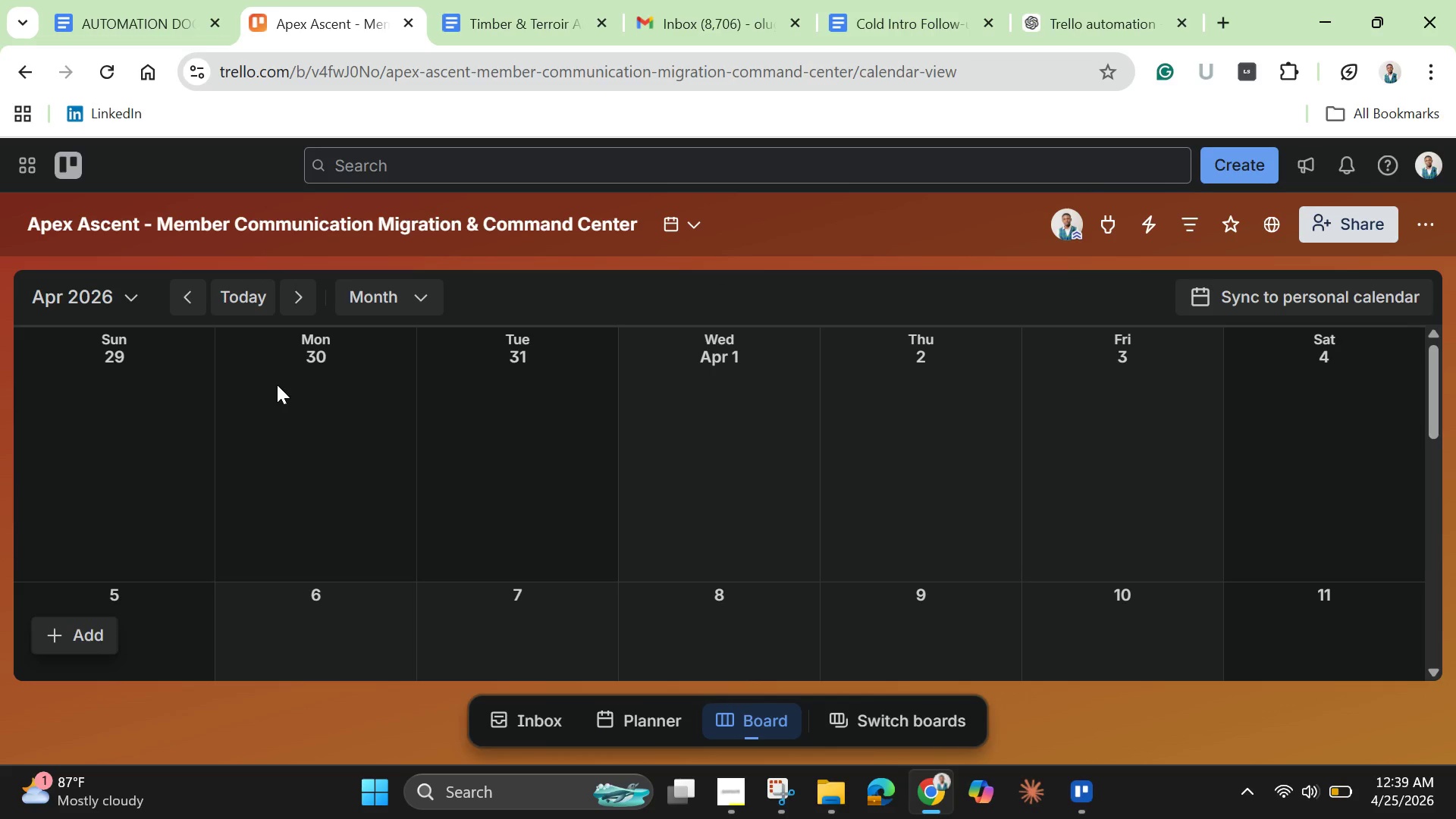 
scroll: coordinate [277, 384], scroll_direction: down, amount: 3.0
 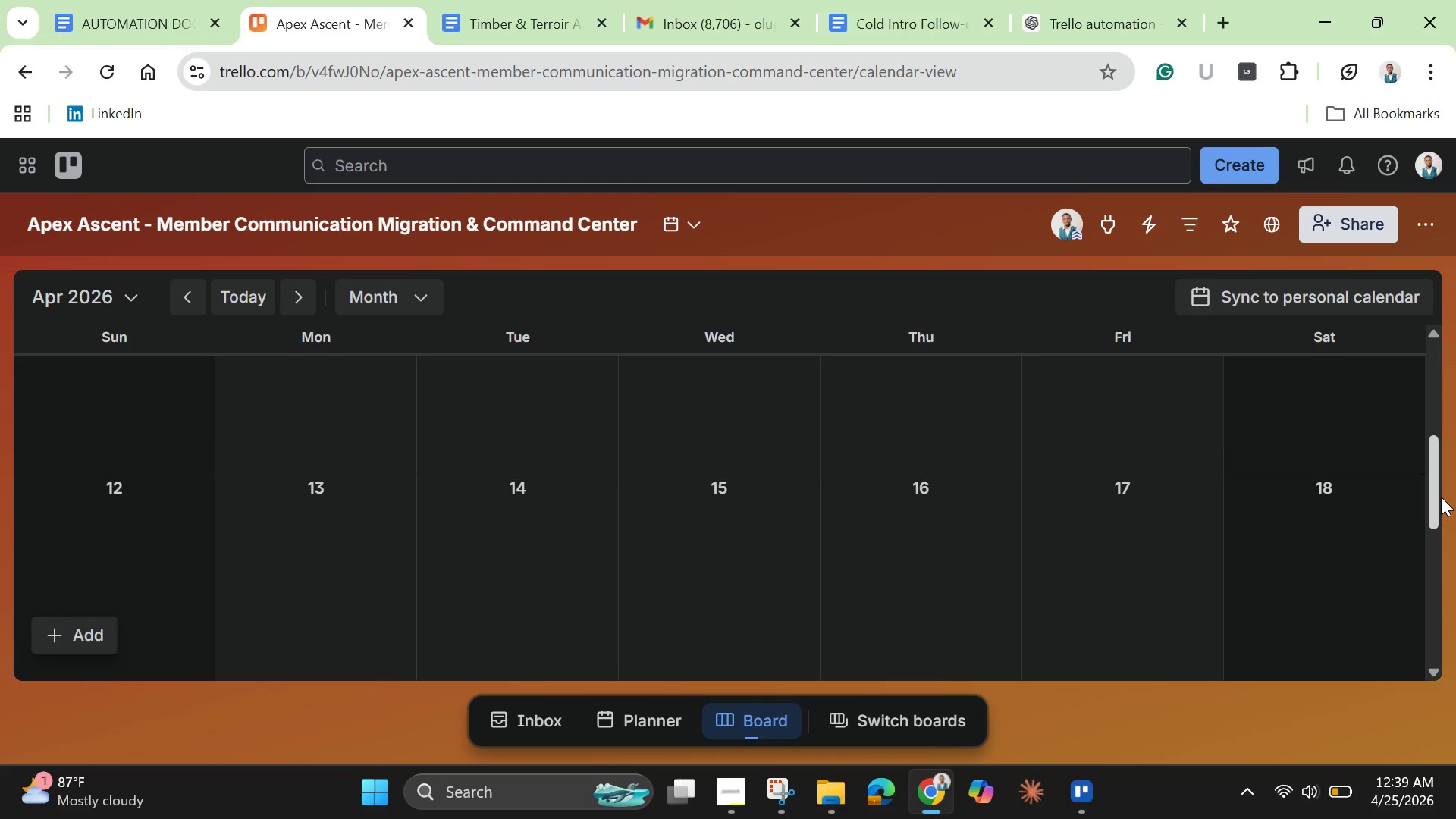 
left_click_drag(start_coordinate=[1439, 497], to_coordinate=[1429, 582])
 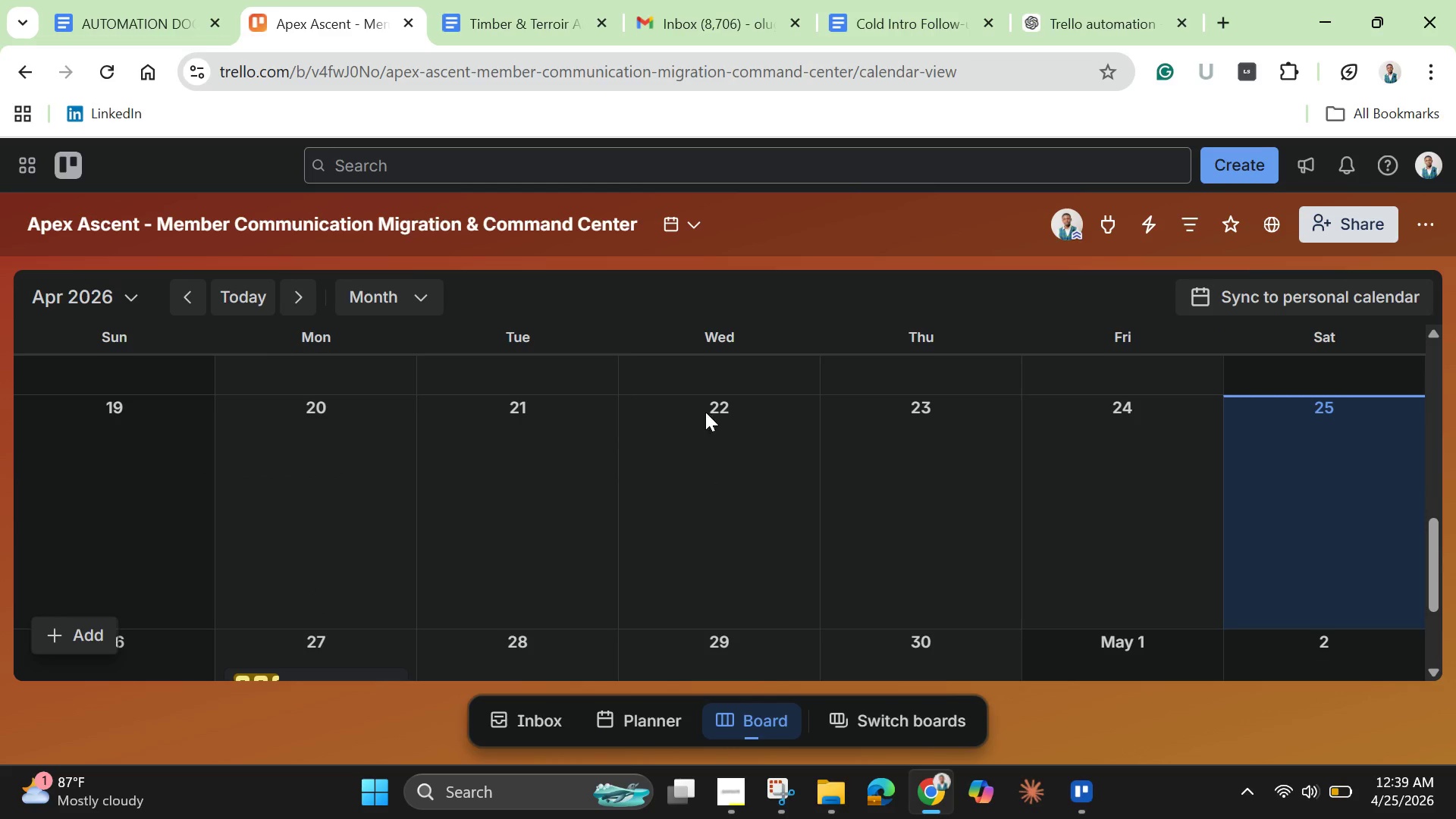 
scroll: coordinate [702, 472], scroll_direction: down, amount: 3.0
 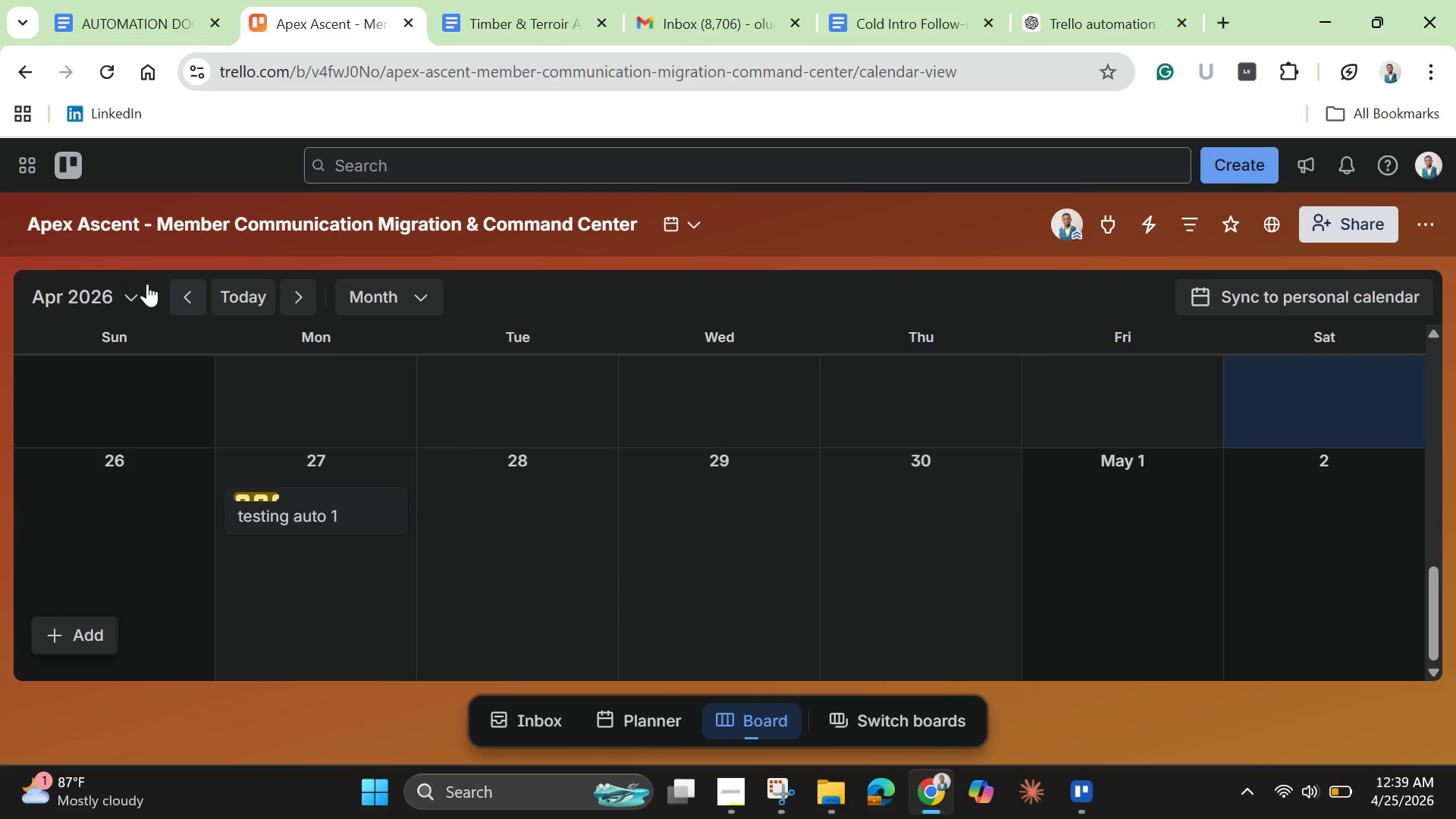 
left_click([135, 293])
 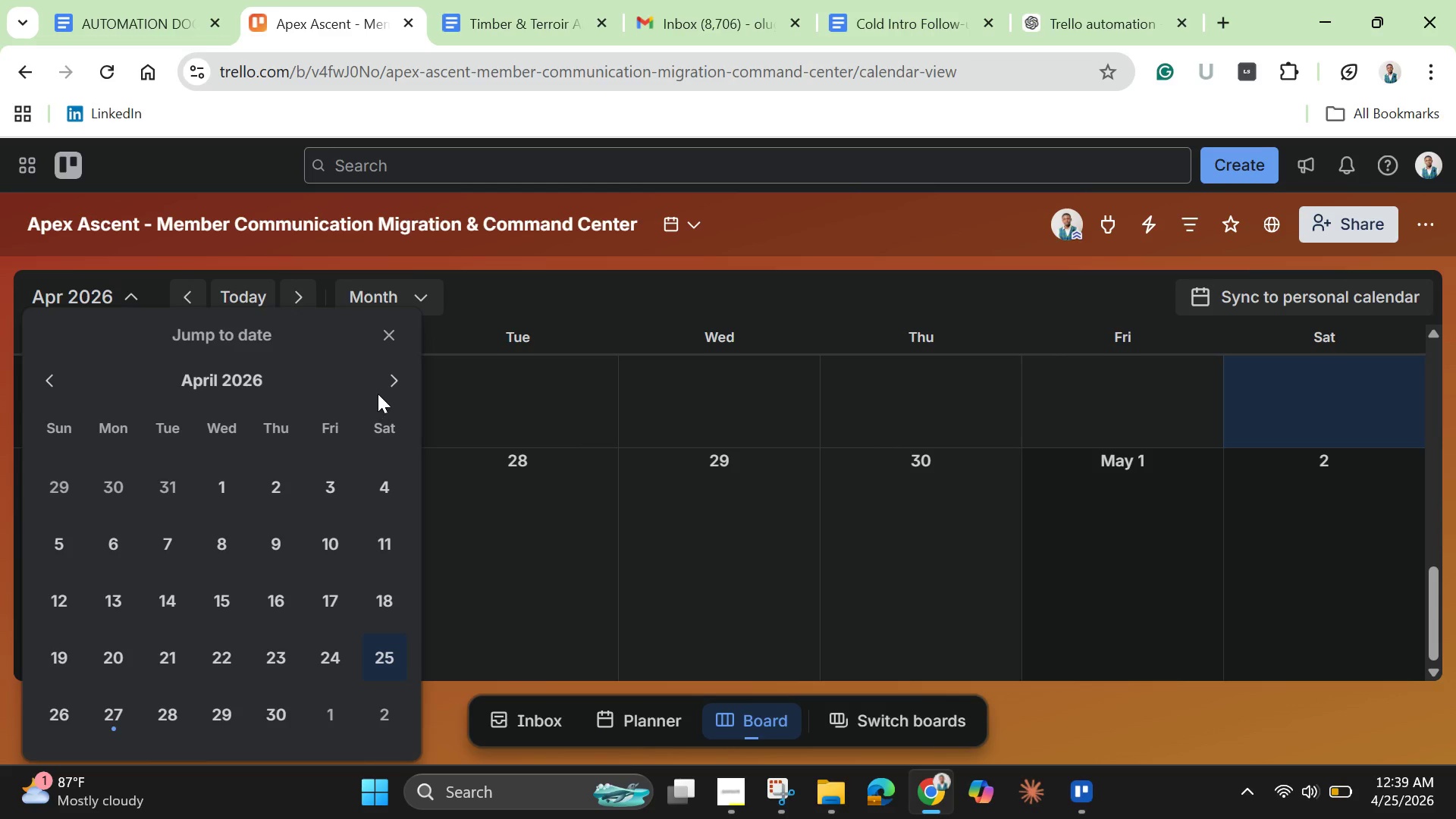 
left_click([401, 382])
 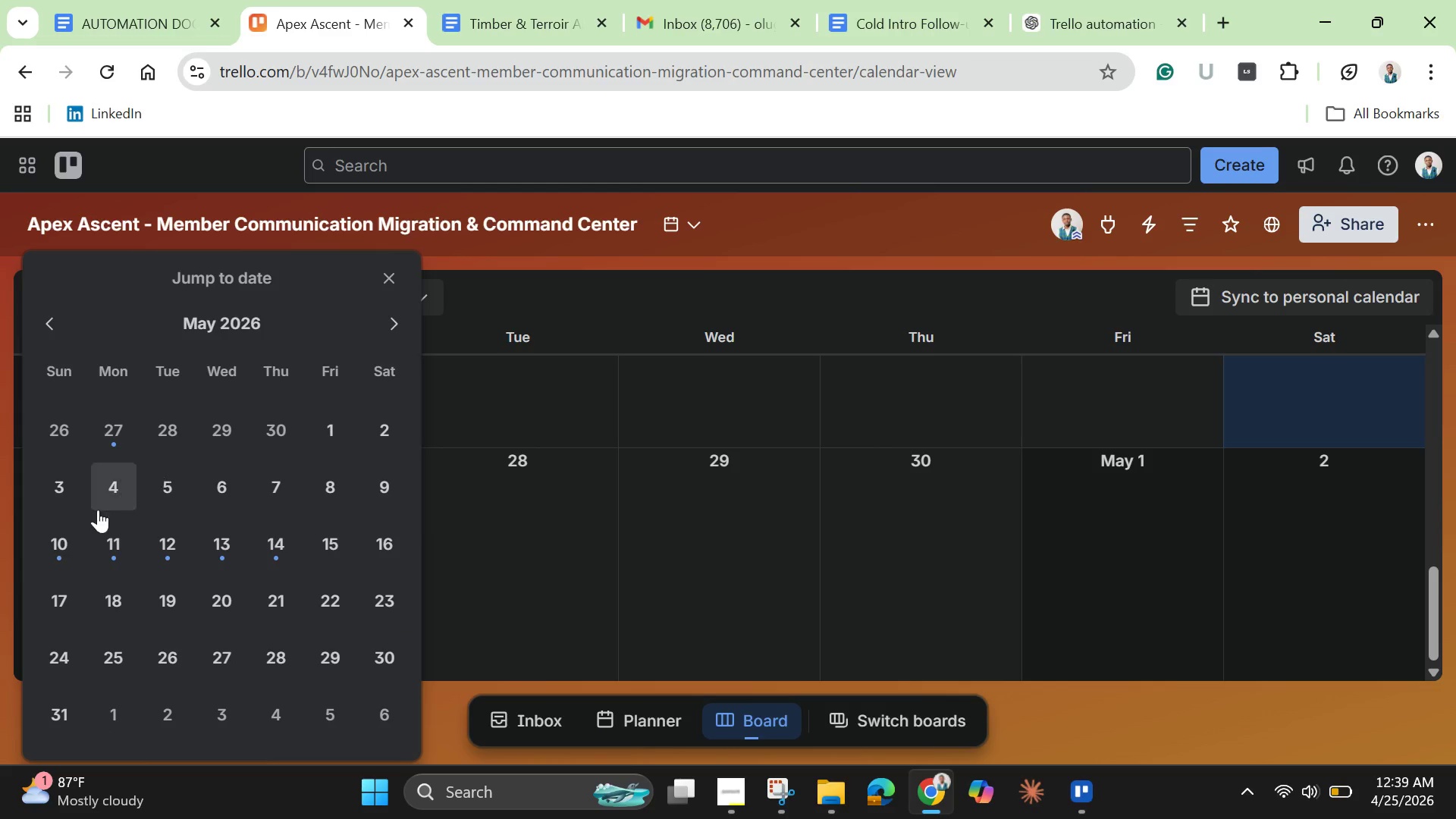 
left_click([44, 542])
 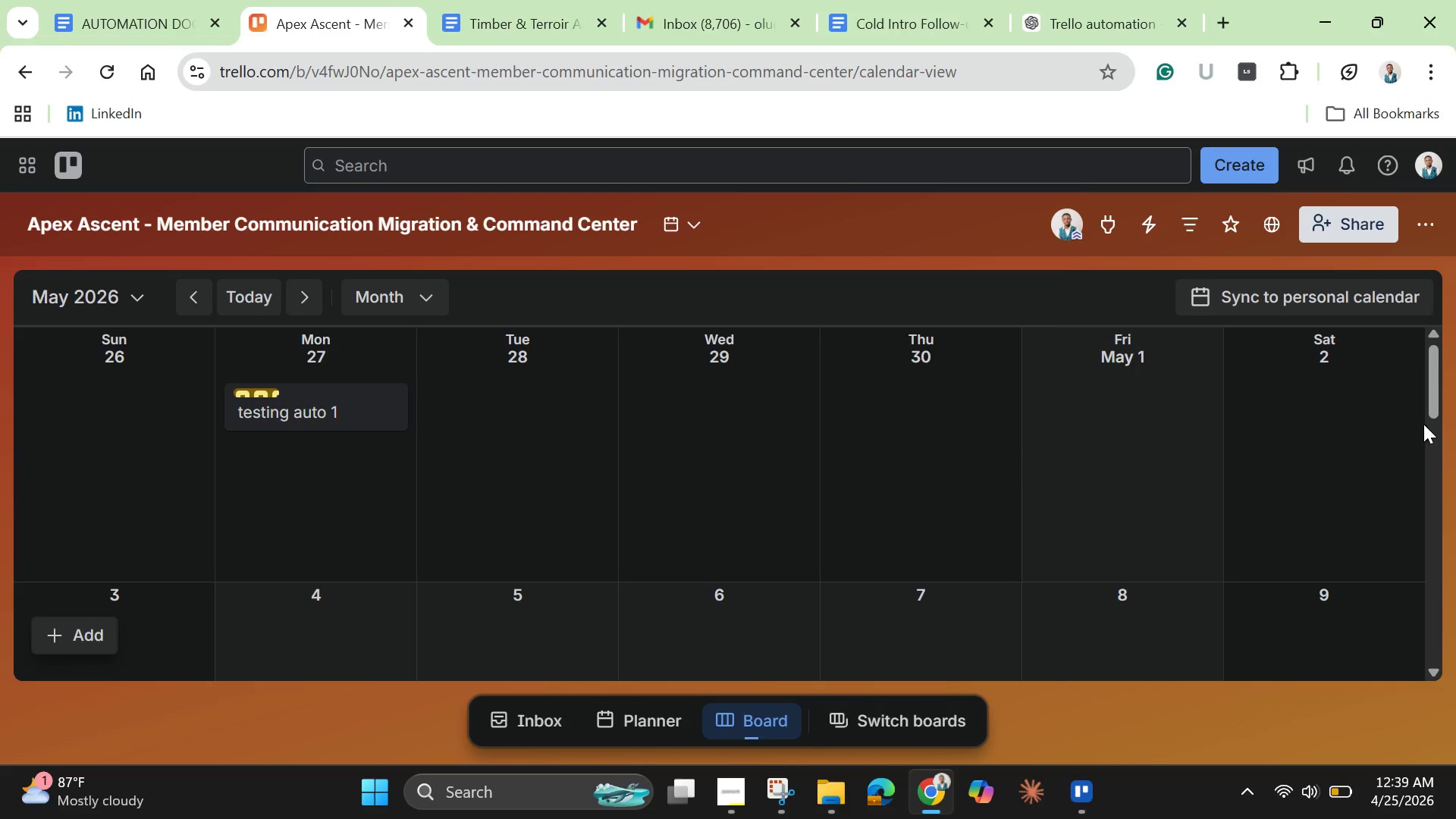 
left_click_drag(start_coordinate=[1429, 411], to_coordinate=[1431, 500])
 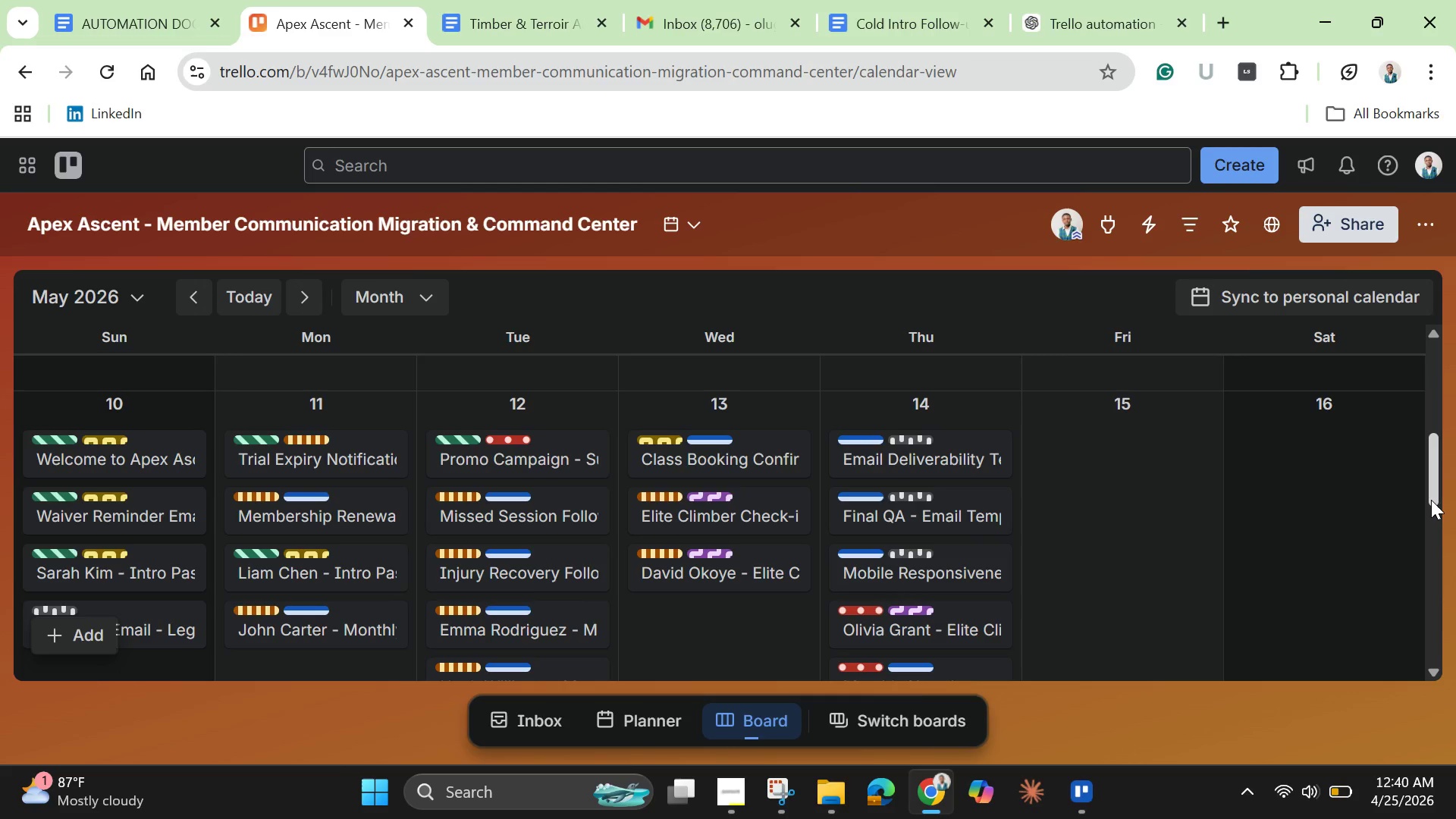 
wait(44.16)
 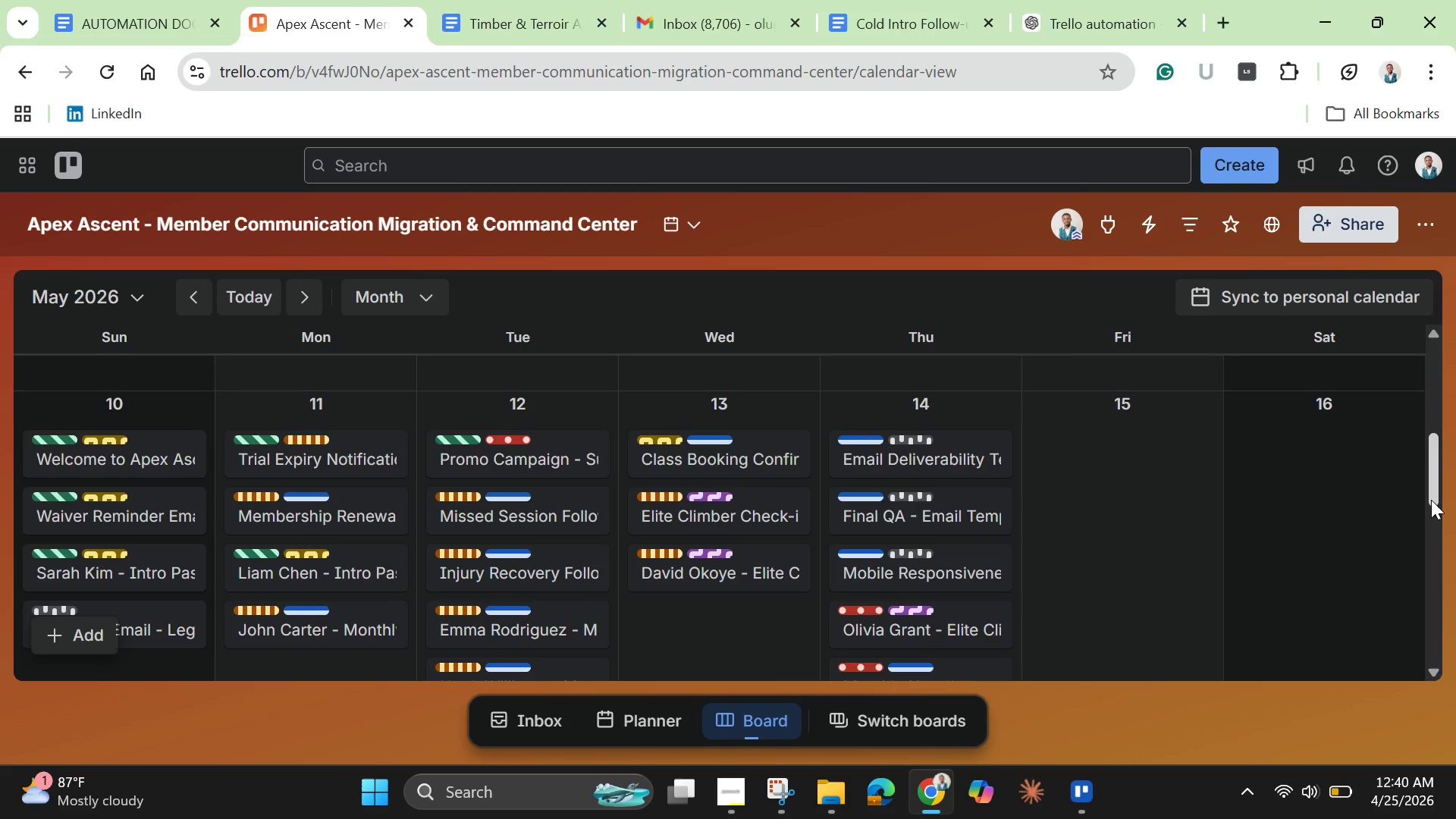 
left_click([1432, 236])
 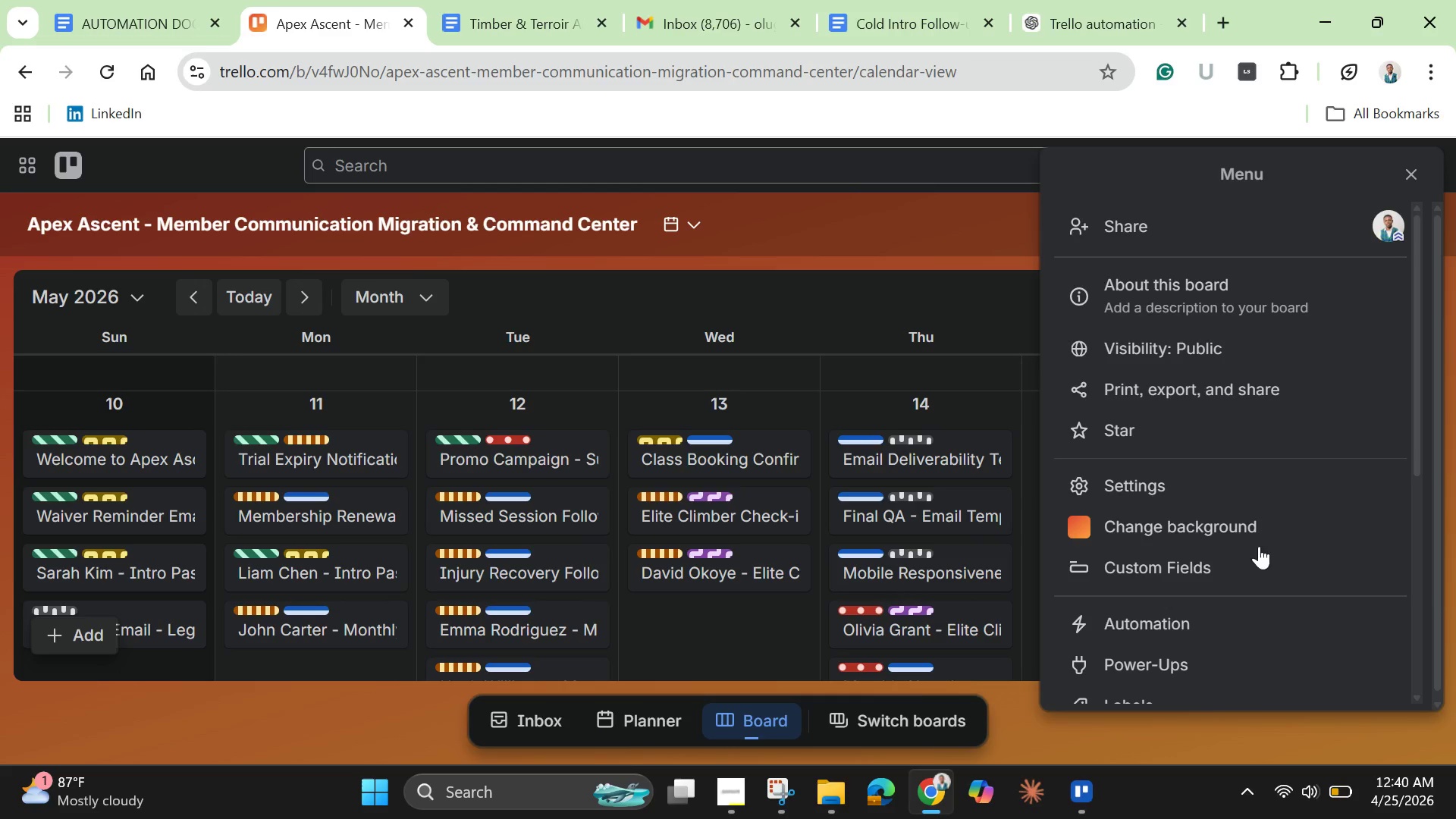 
scroll: coordinate [1245, 572], scroll_direction: down, amount: 3.0
 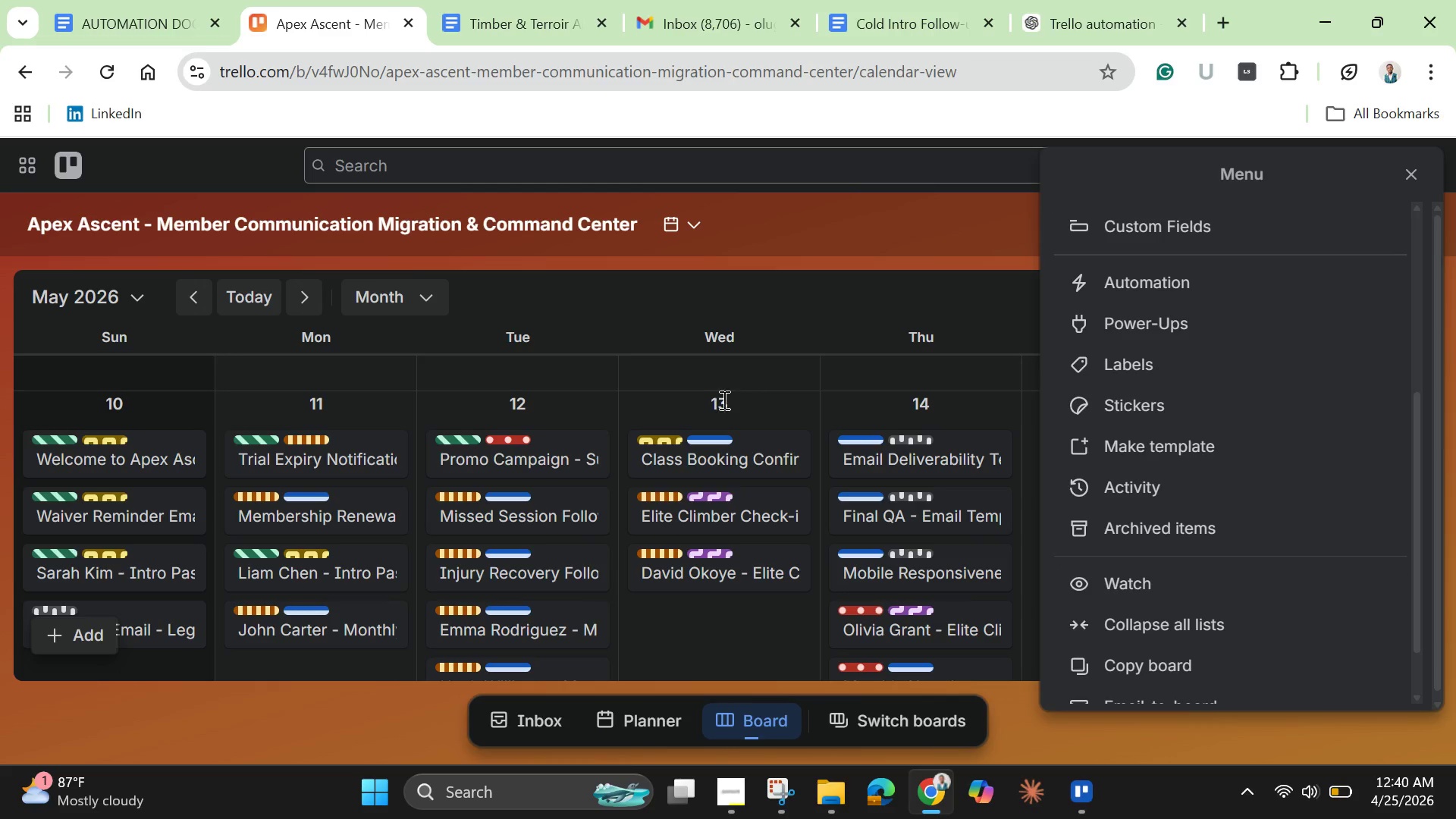 
wait(22.22)
 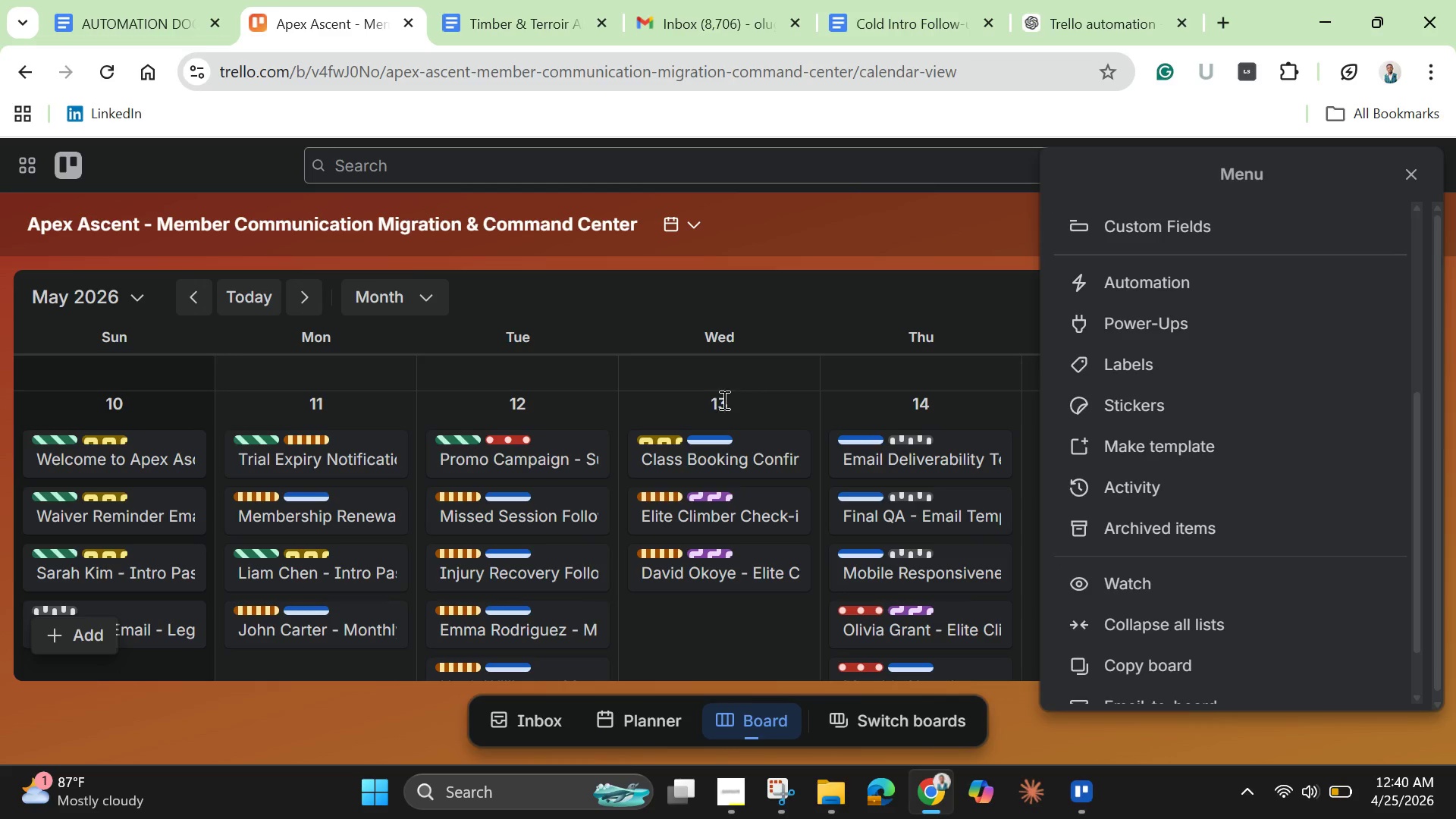 
left_click([685, 221])
 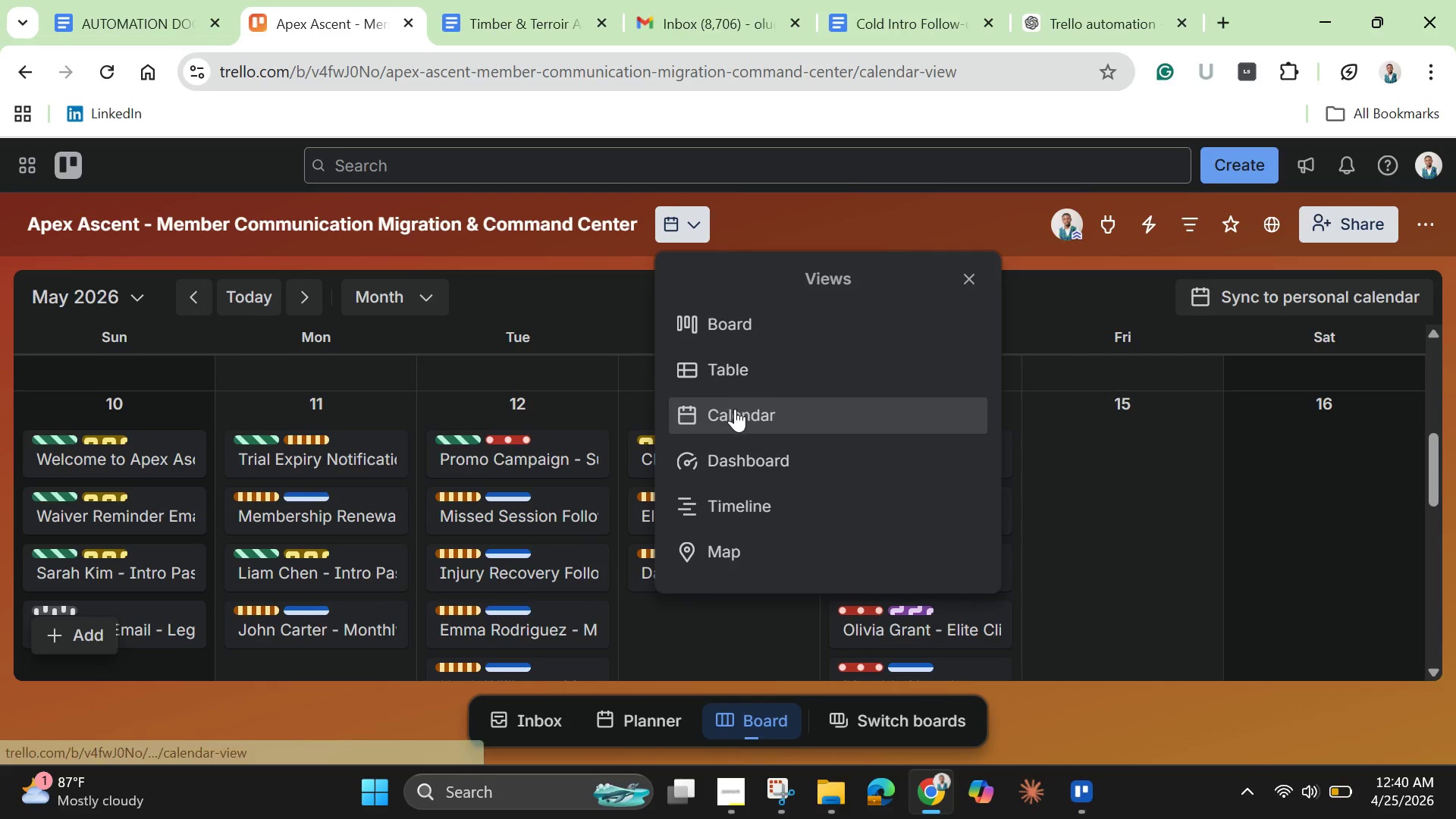 
left_click([735, 416])
 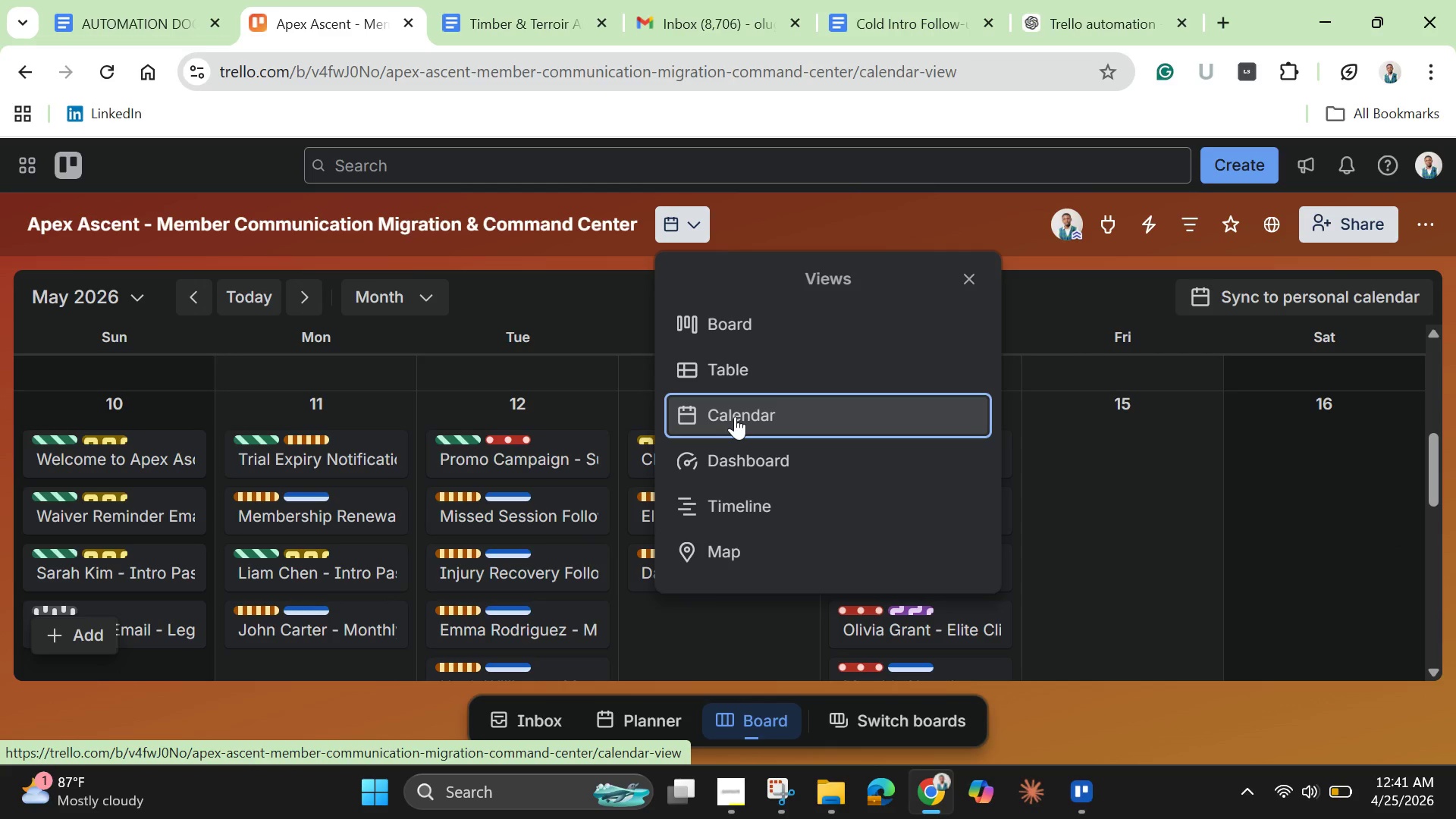 
wait(25.78)
 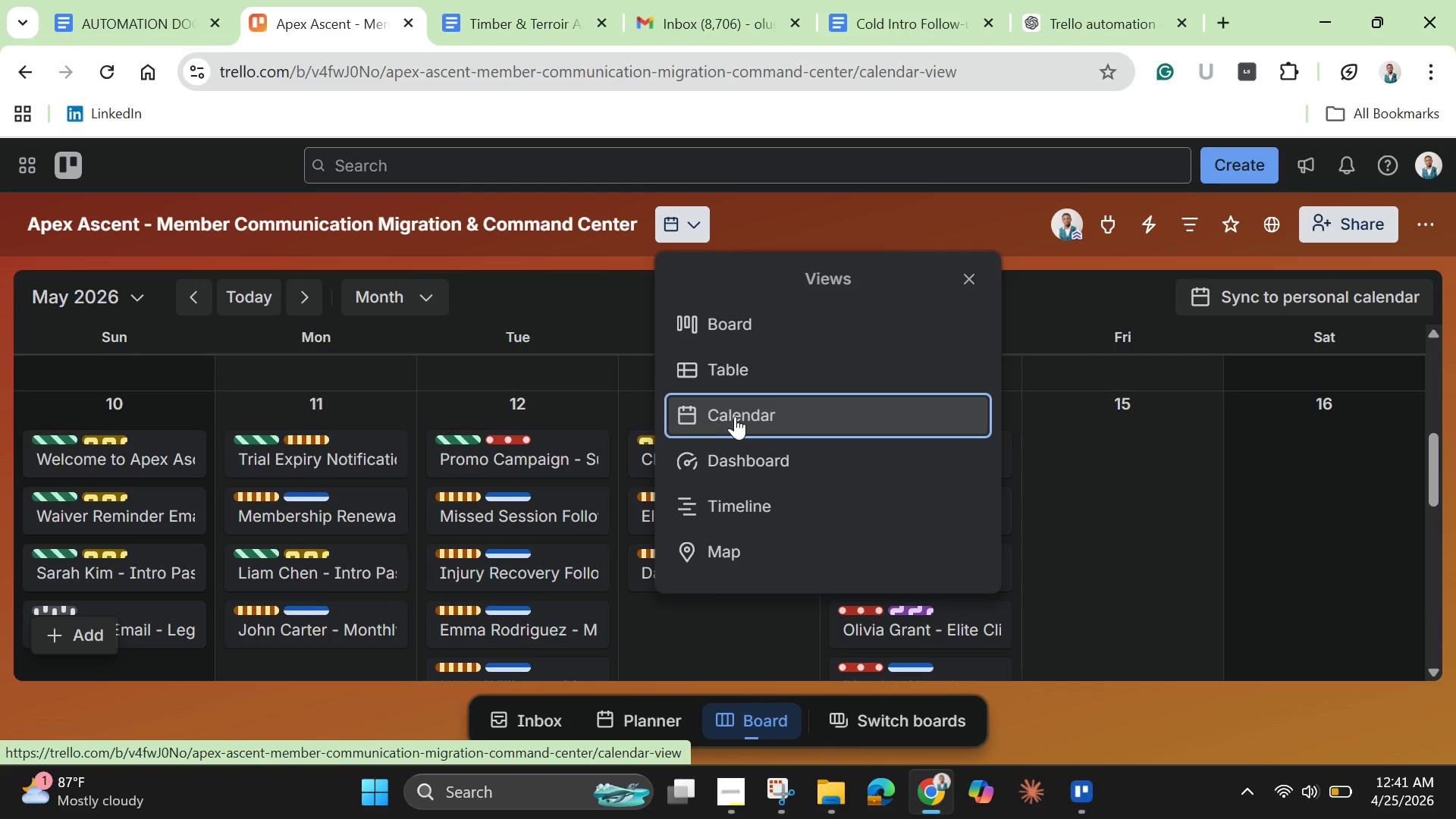 
left_click([773, 494])
 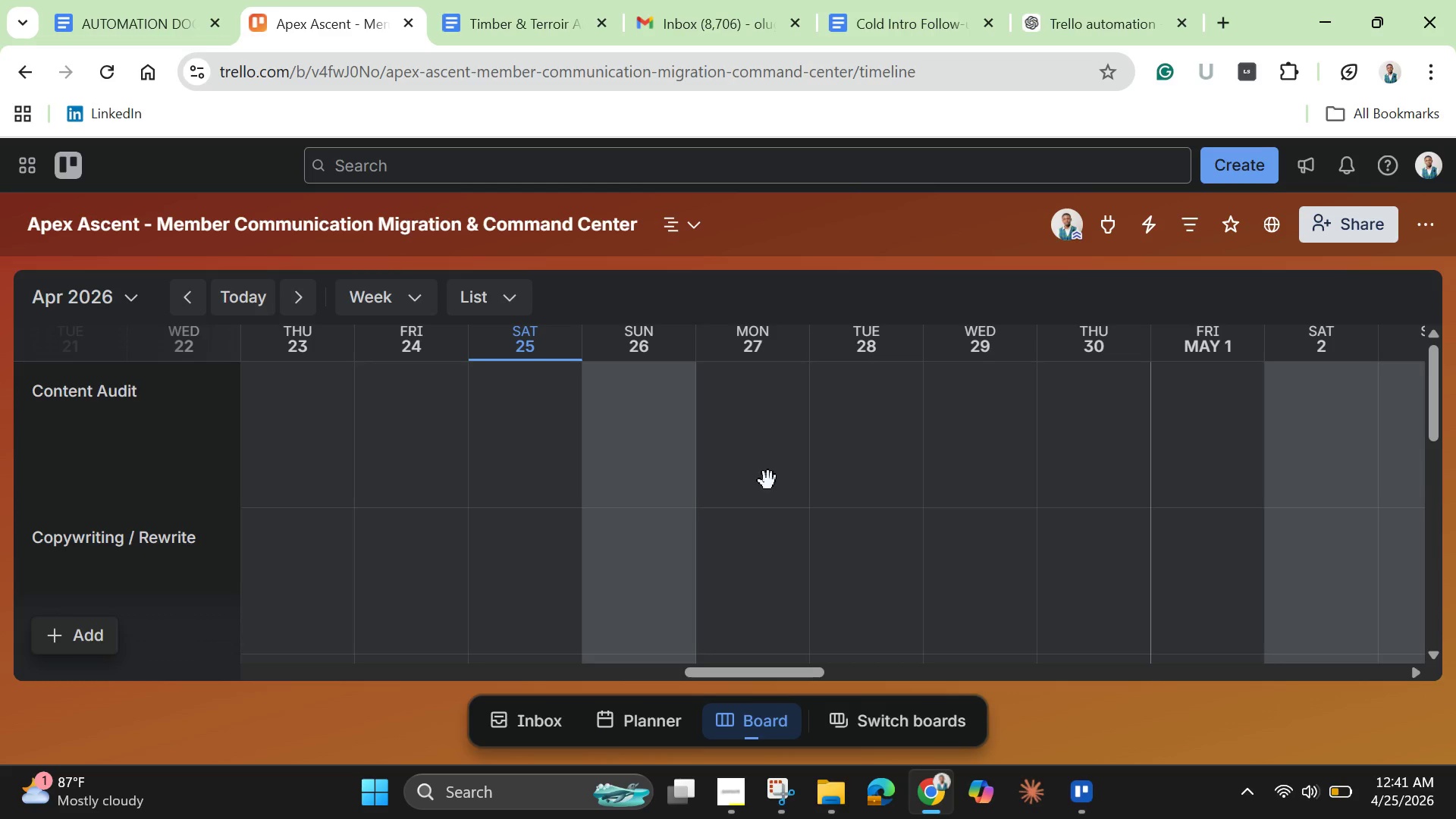 
wait(15.17)
 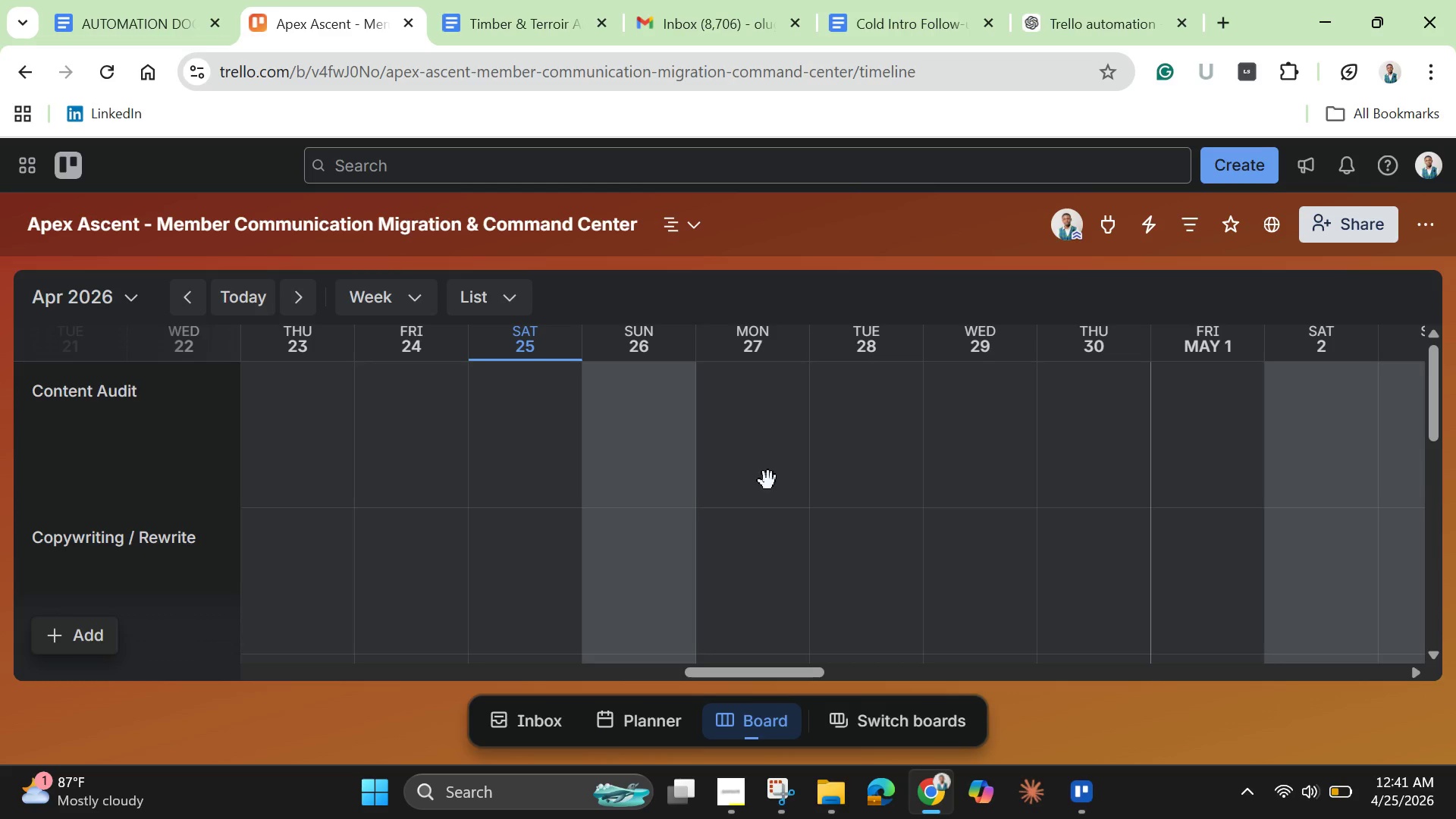 
left_click([127, 303])
 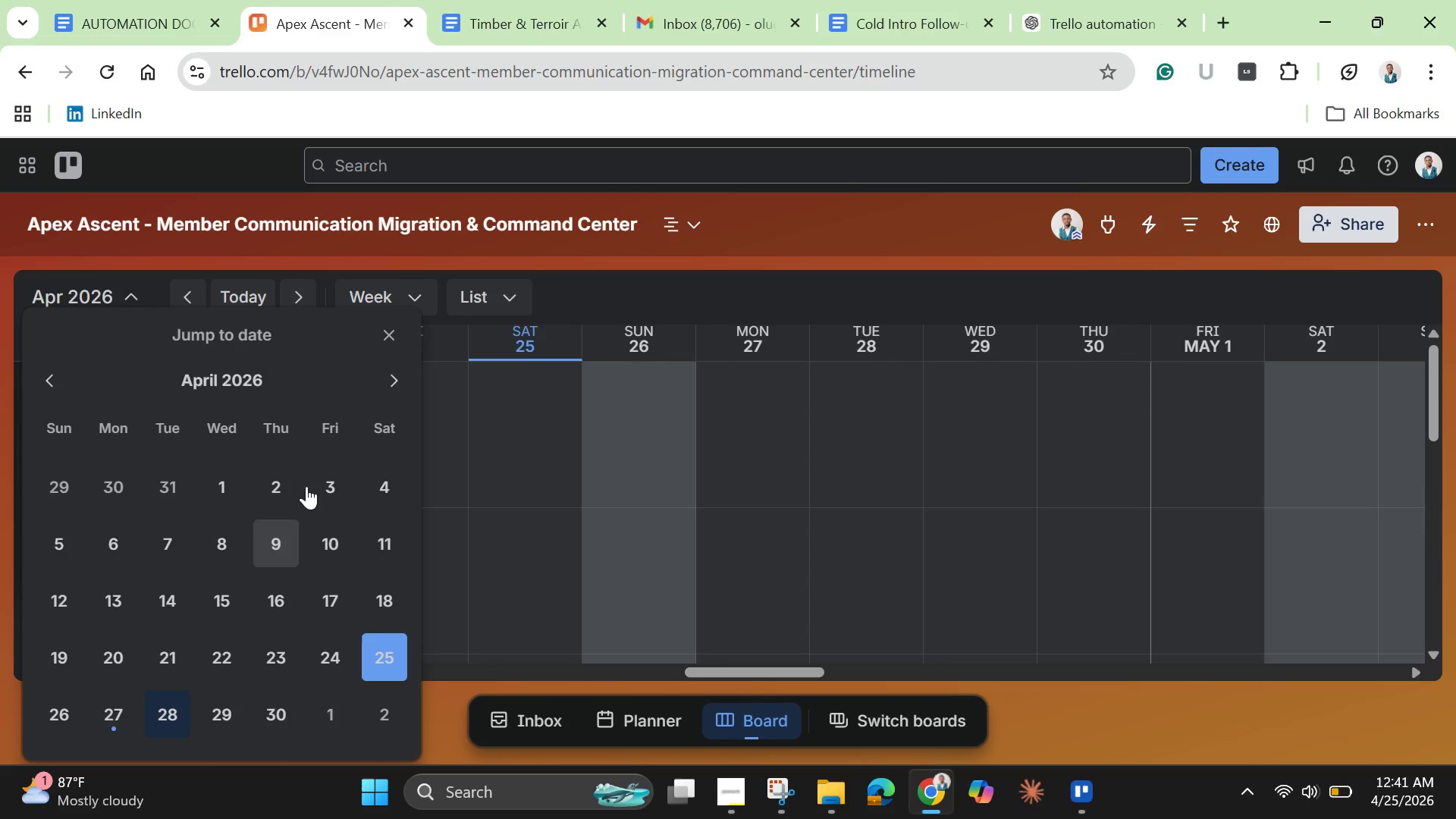 
left_click([399, 367])
 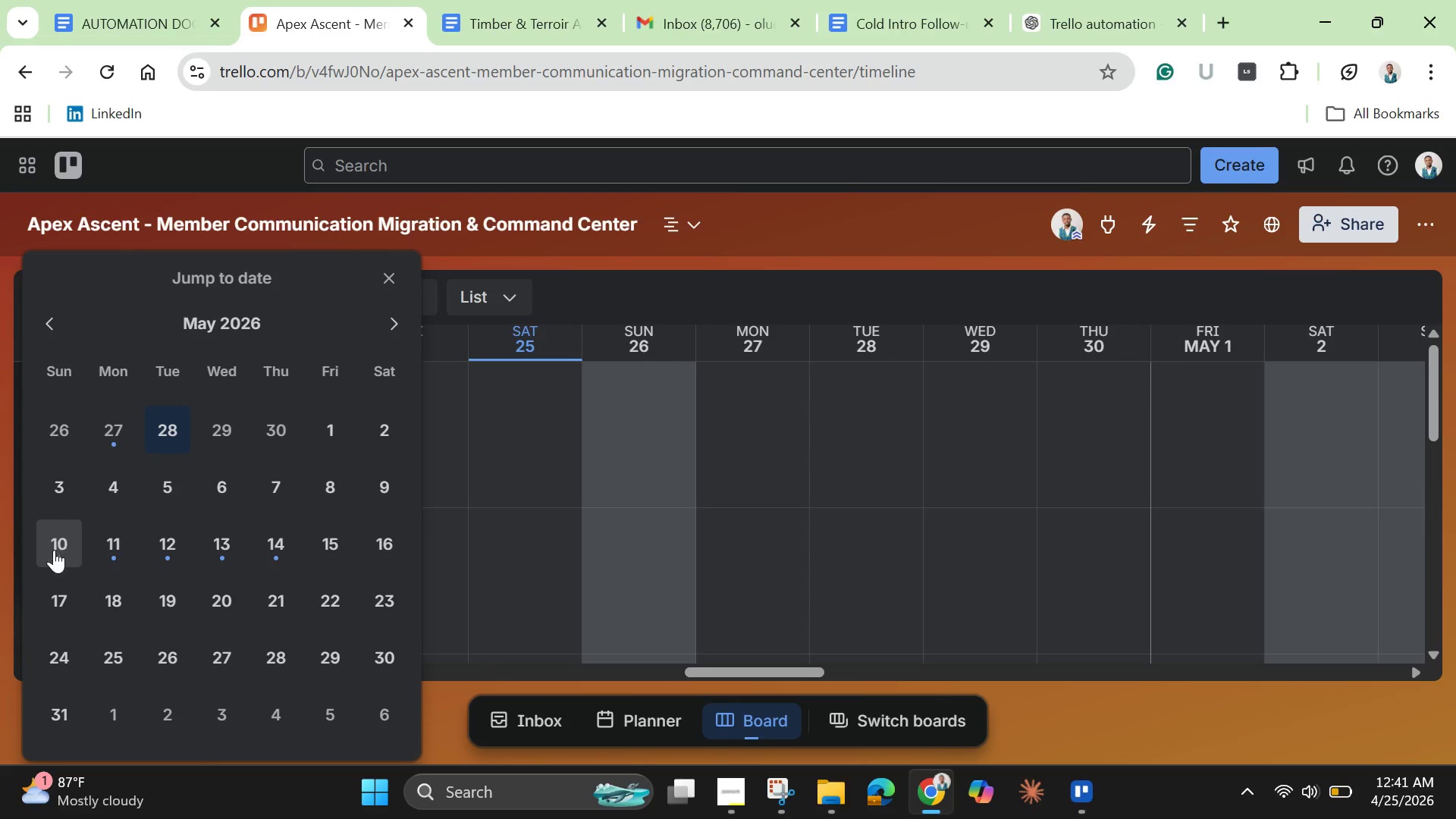 
left_click([52, 551])
 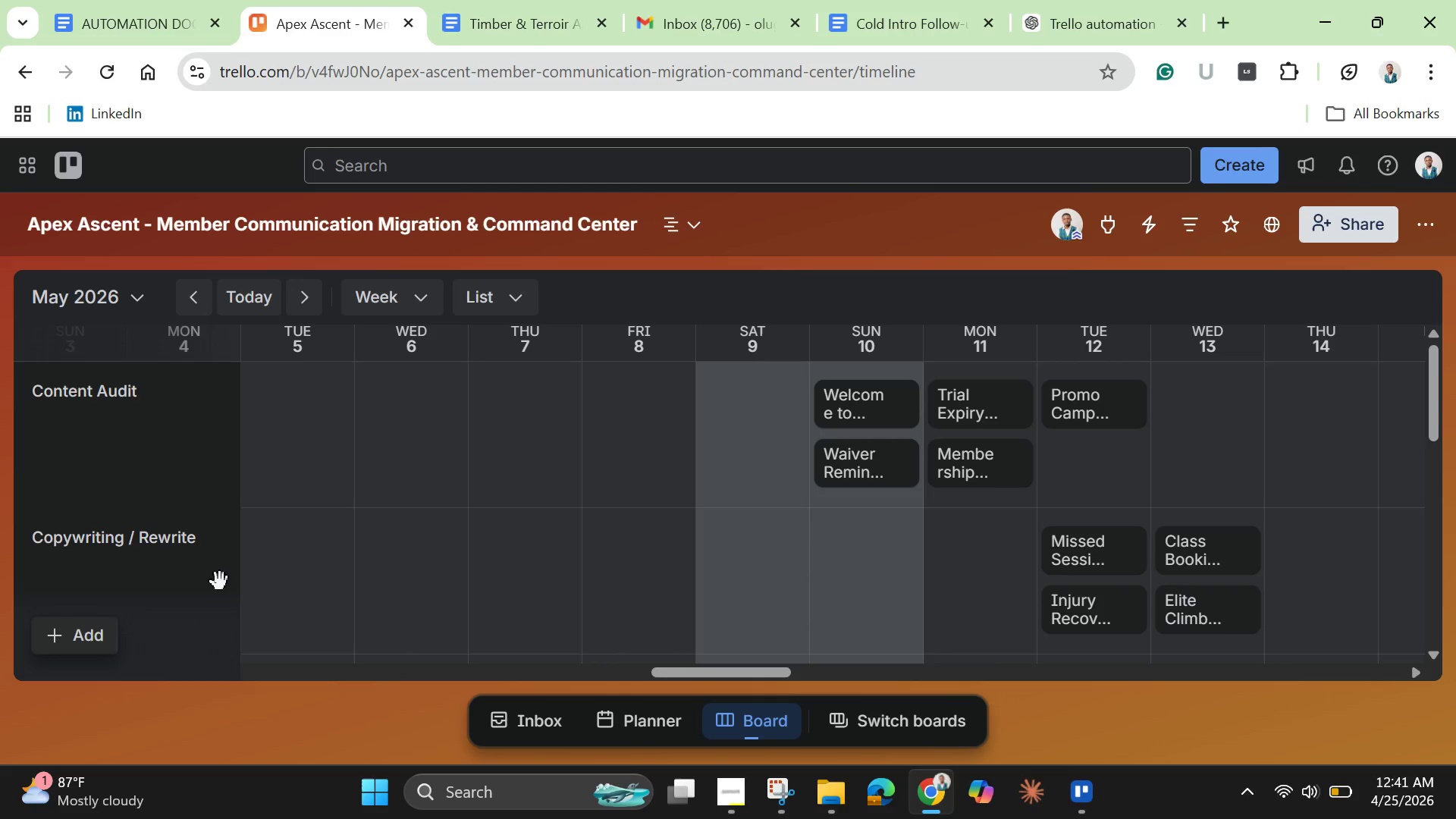 
wait(13.77)
 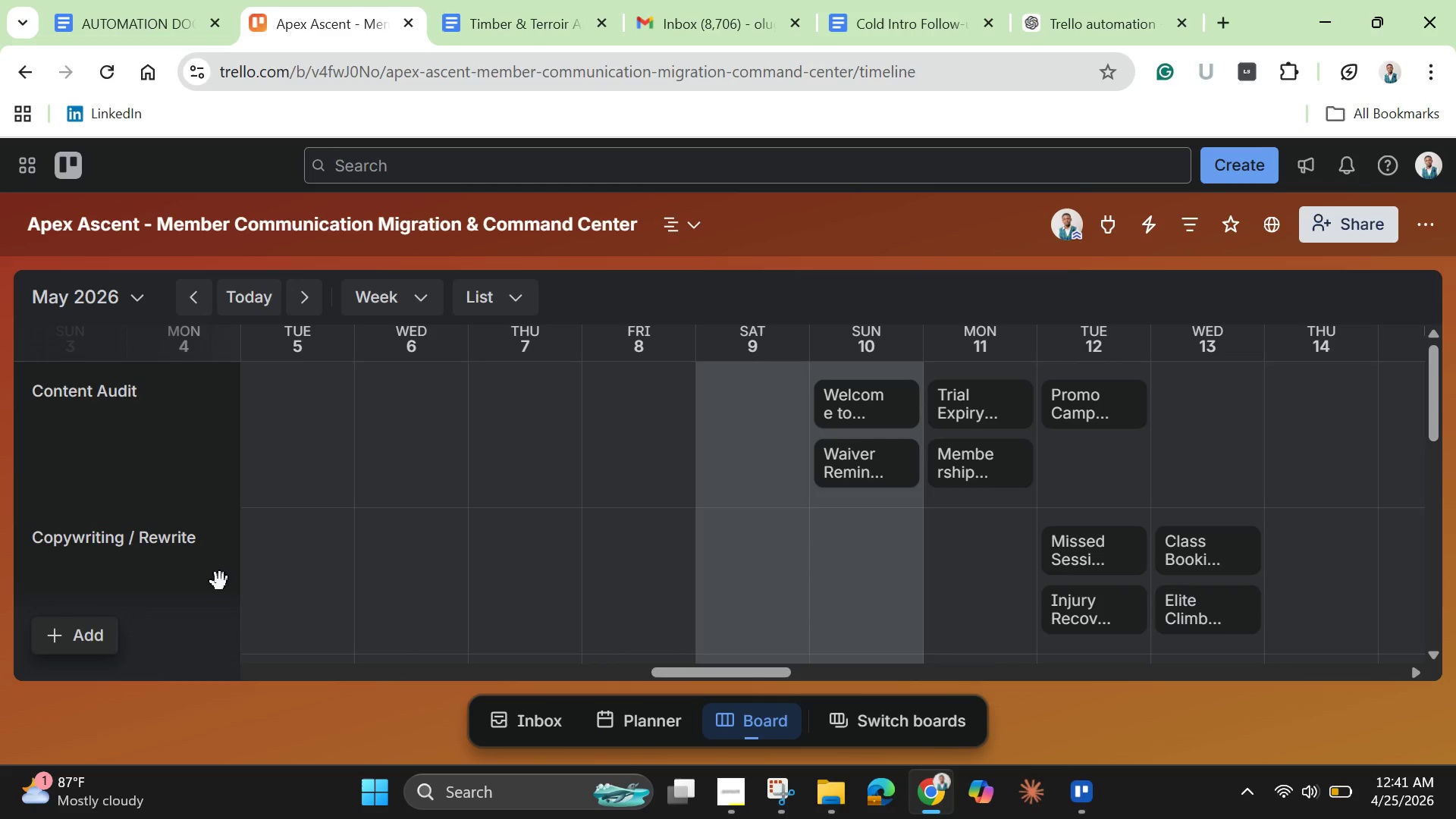 
scroll: coordinate [210, 585], scroll_direction: down, amount: 4.0
 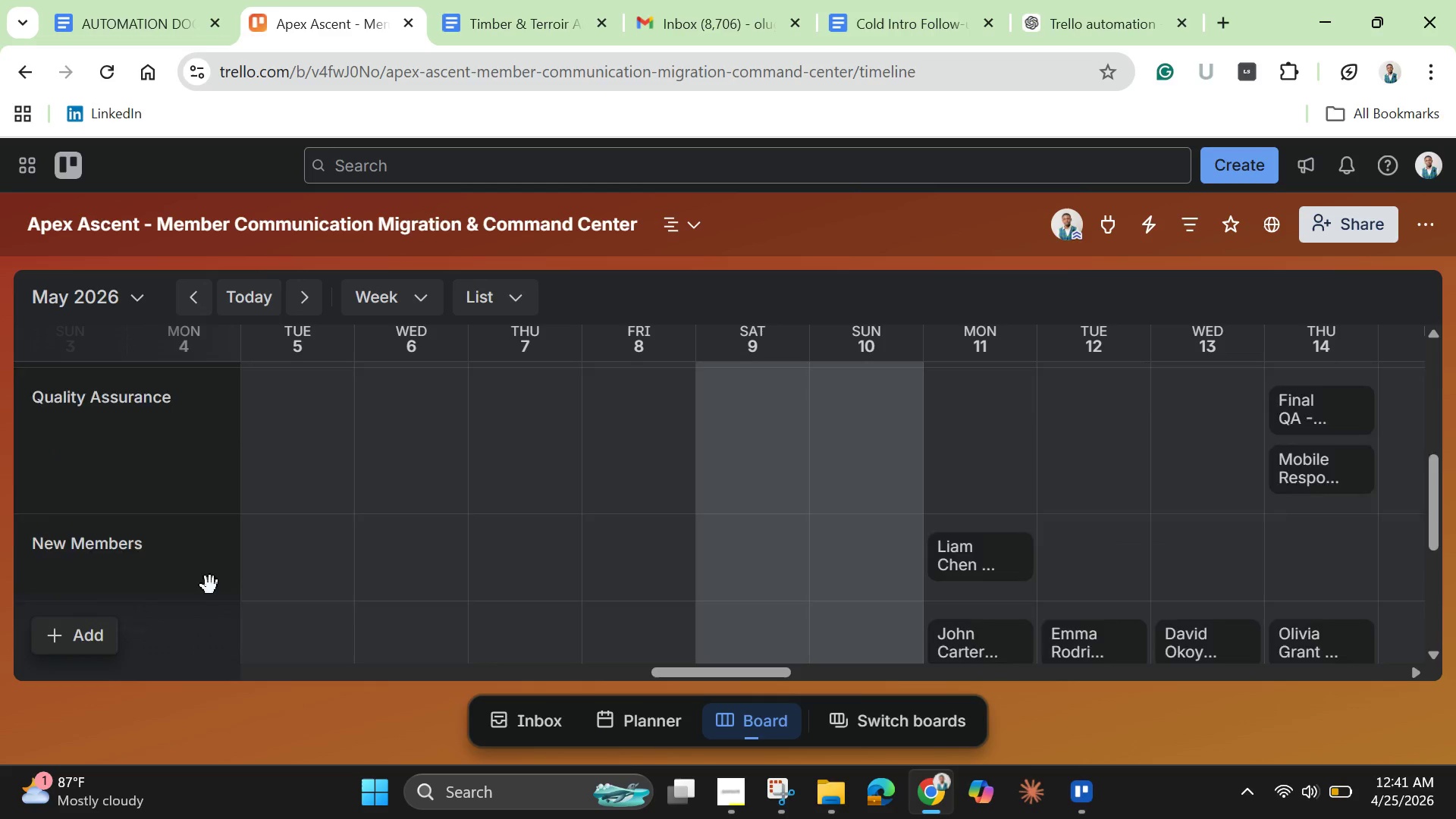 
scroll: coordinate [210, 585], scroll_direction: up, amount: 5.0
 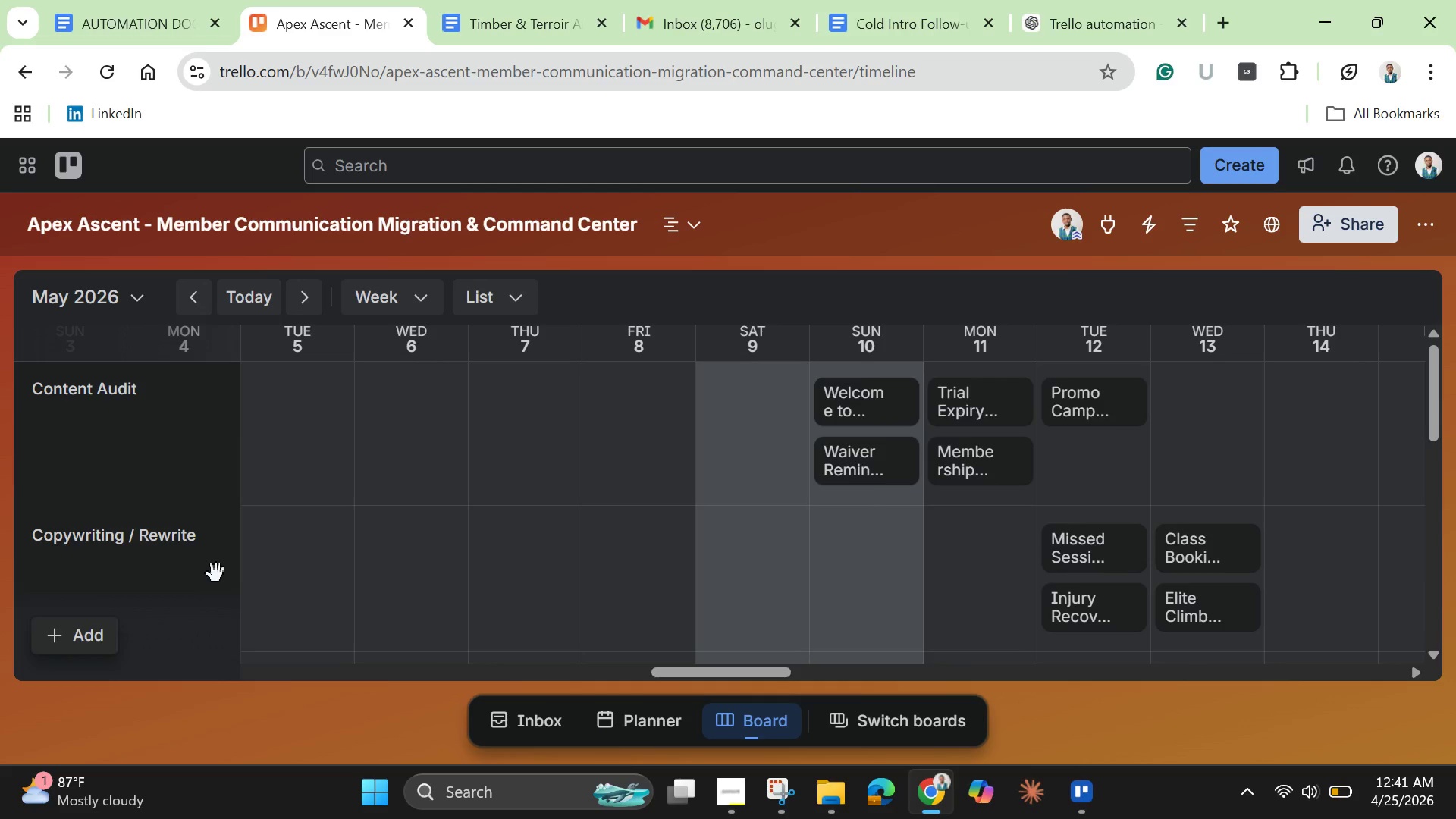 
scroll: coordinate [216, 573], scroll_direction: down, amount: 2.0
 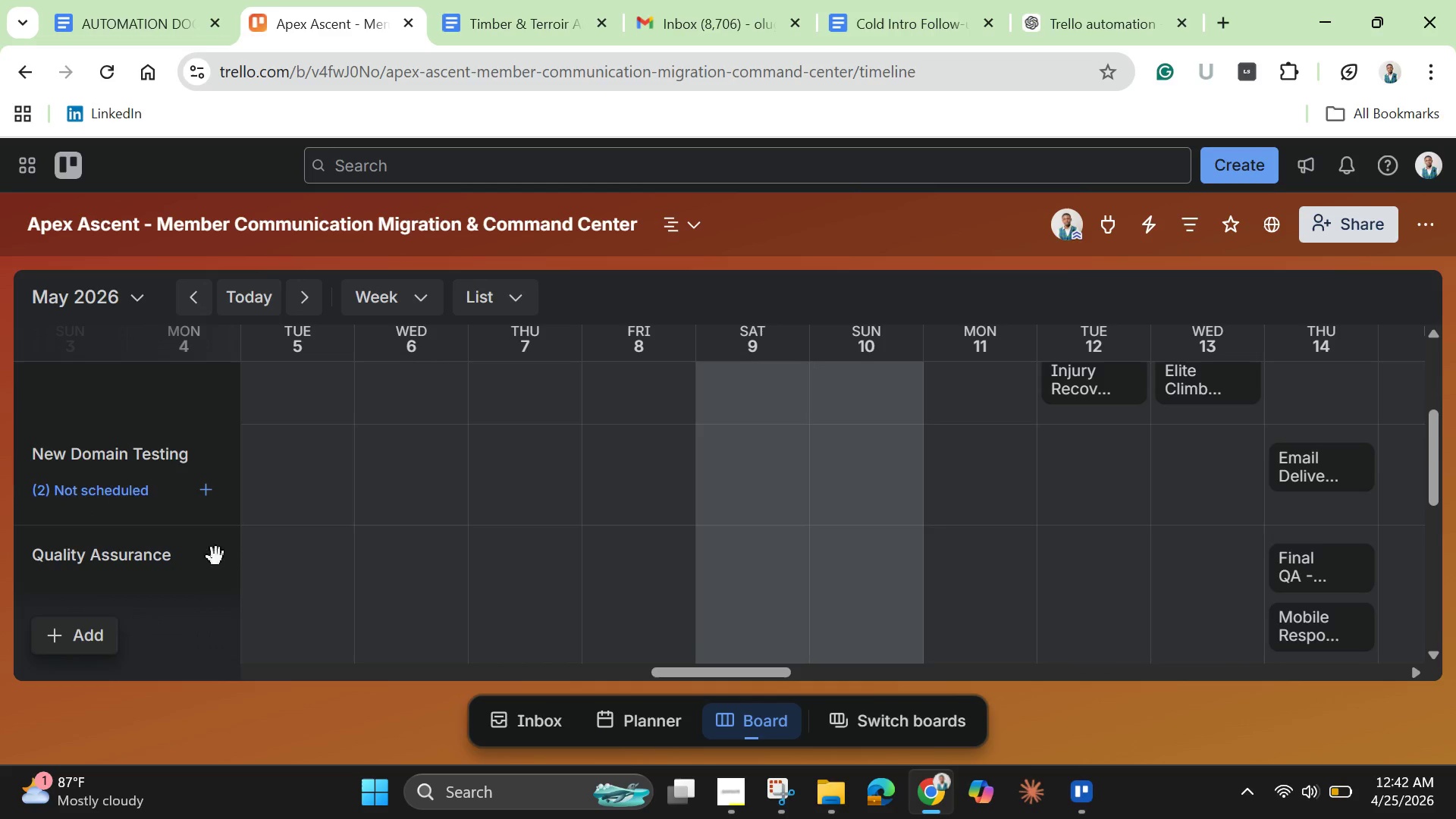 
left_click([90, 483])
 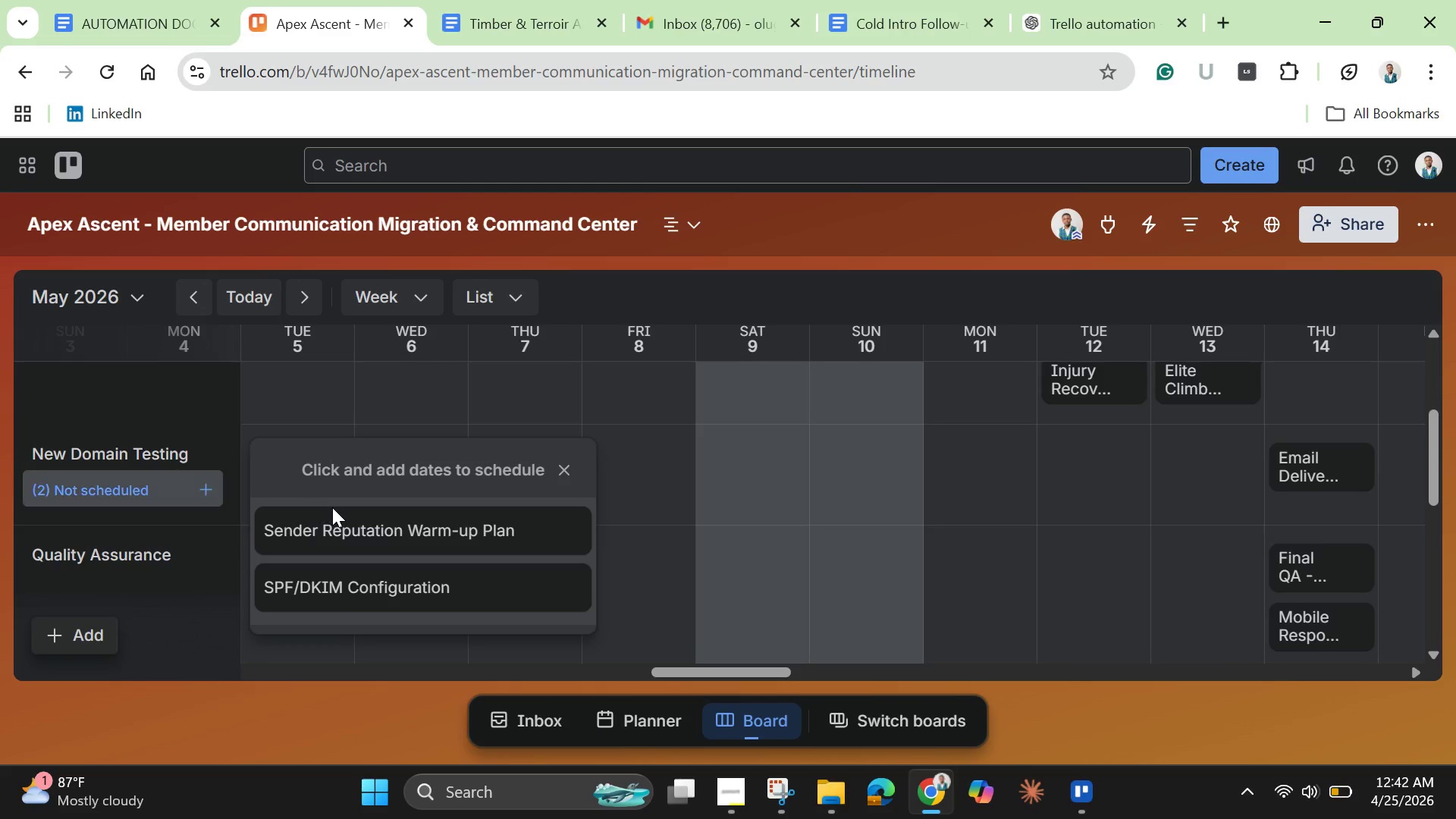 
left_click([366, 532])
 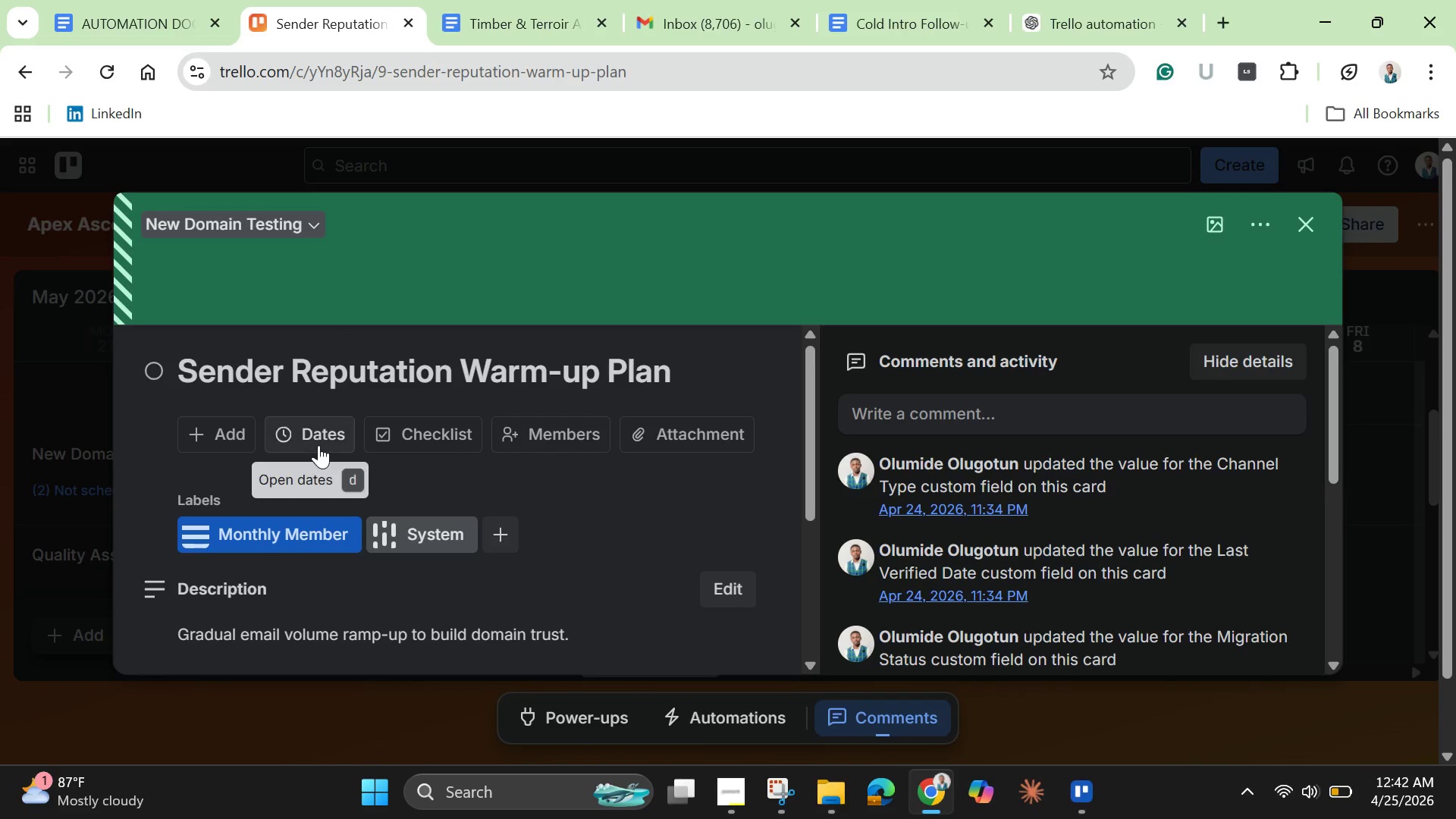 
wait(7.38)
 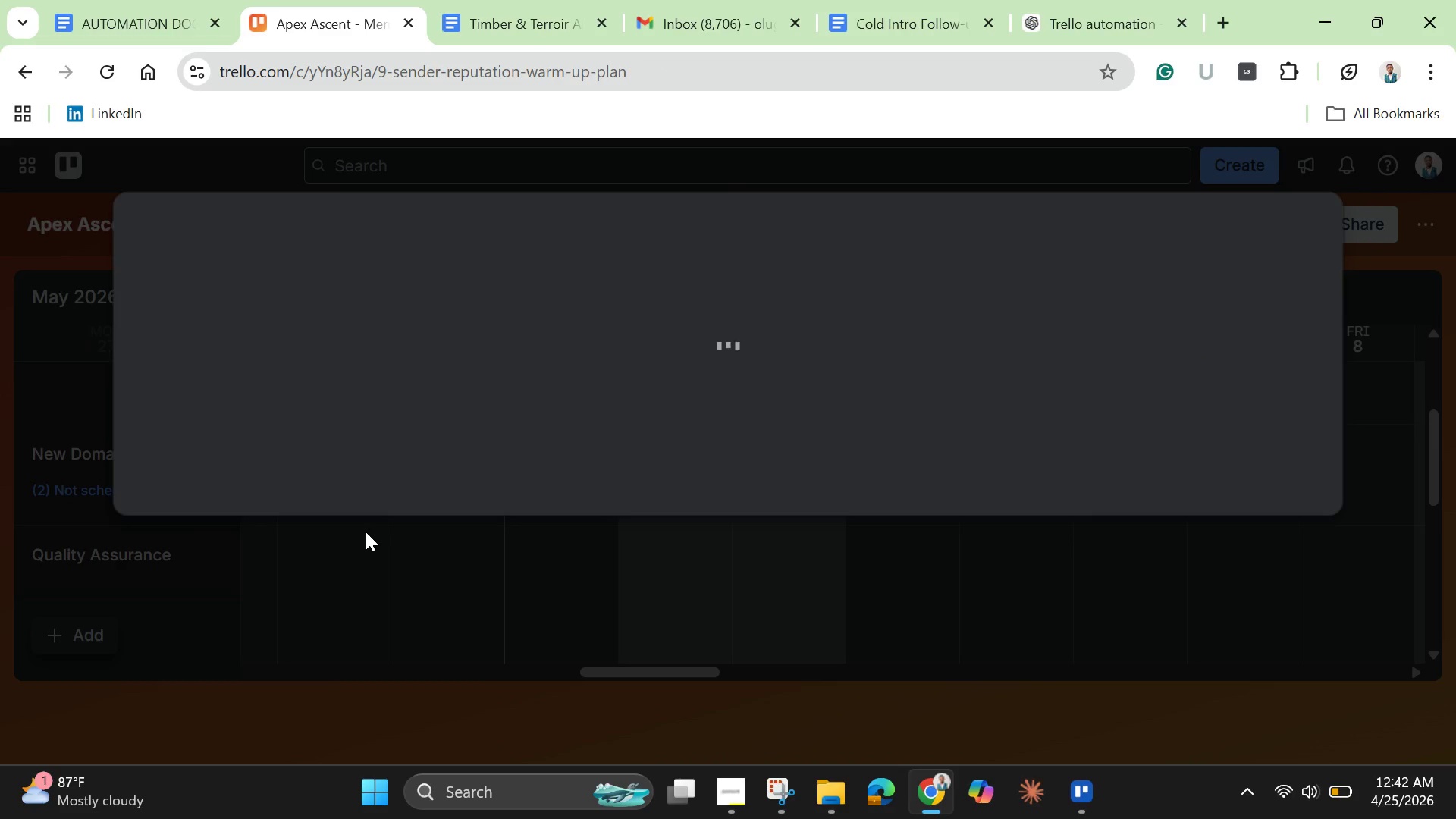 
left_click([327, 425])
 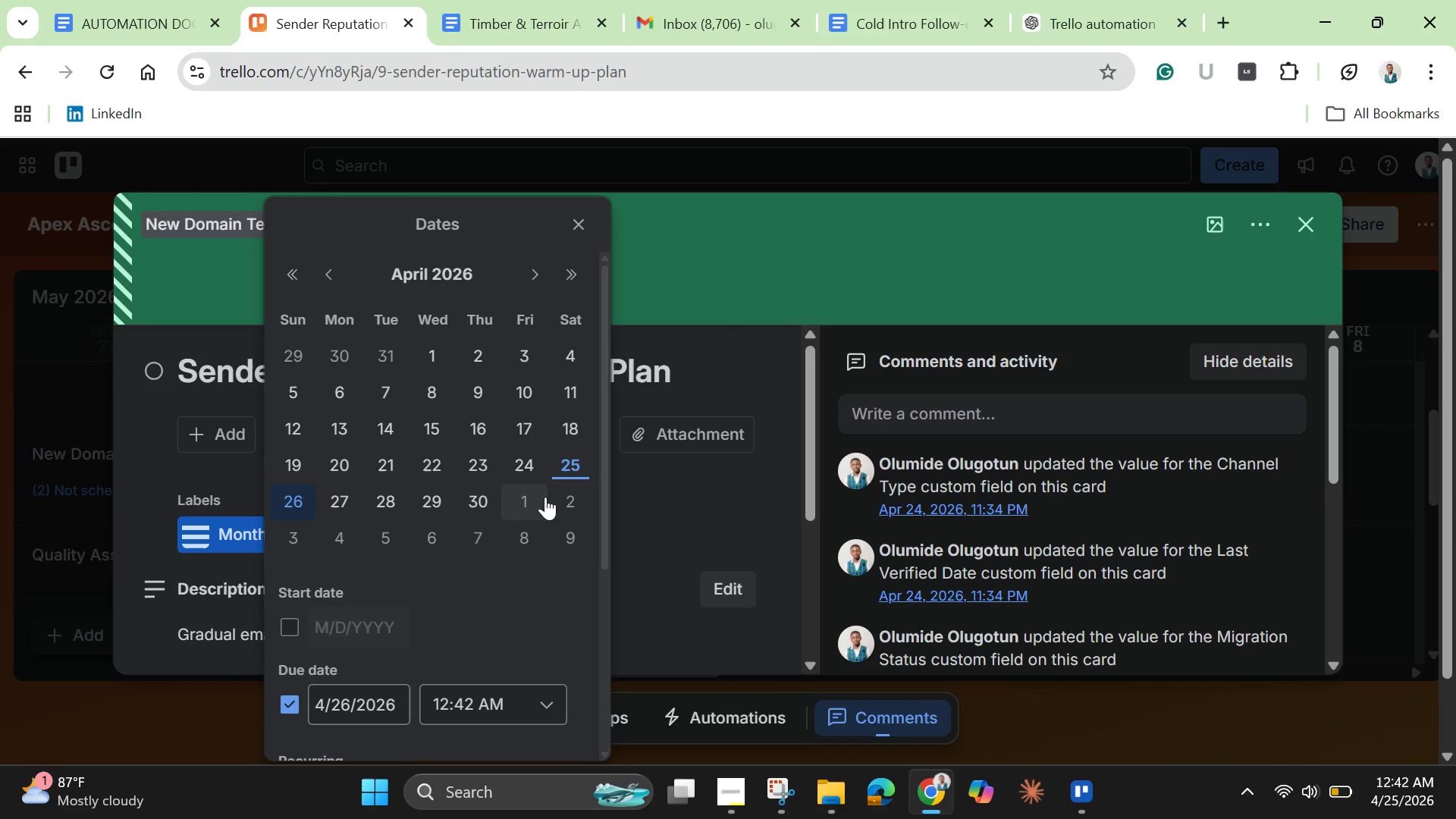 
left_click([538, 279])
 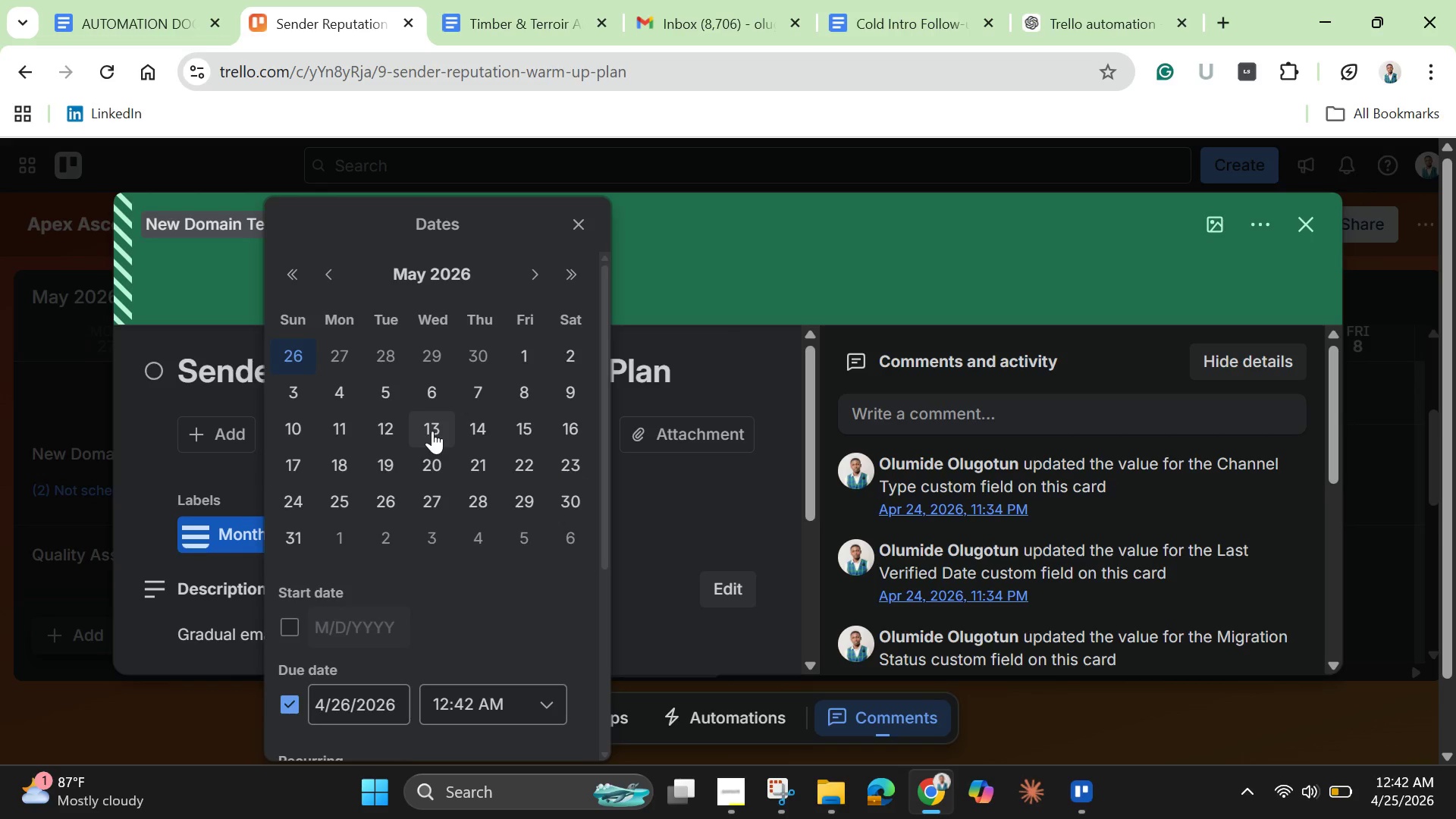 
scroll: coordinate [756, 521], scroll_direction: down, amount: 7.0
 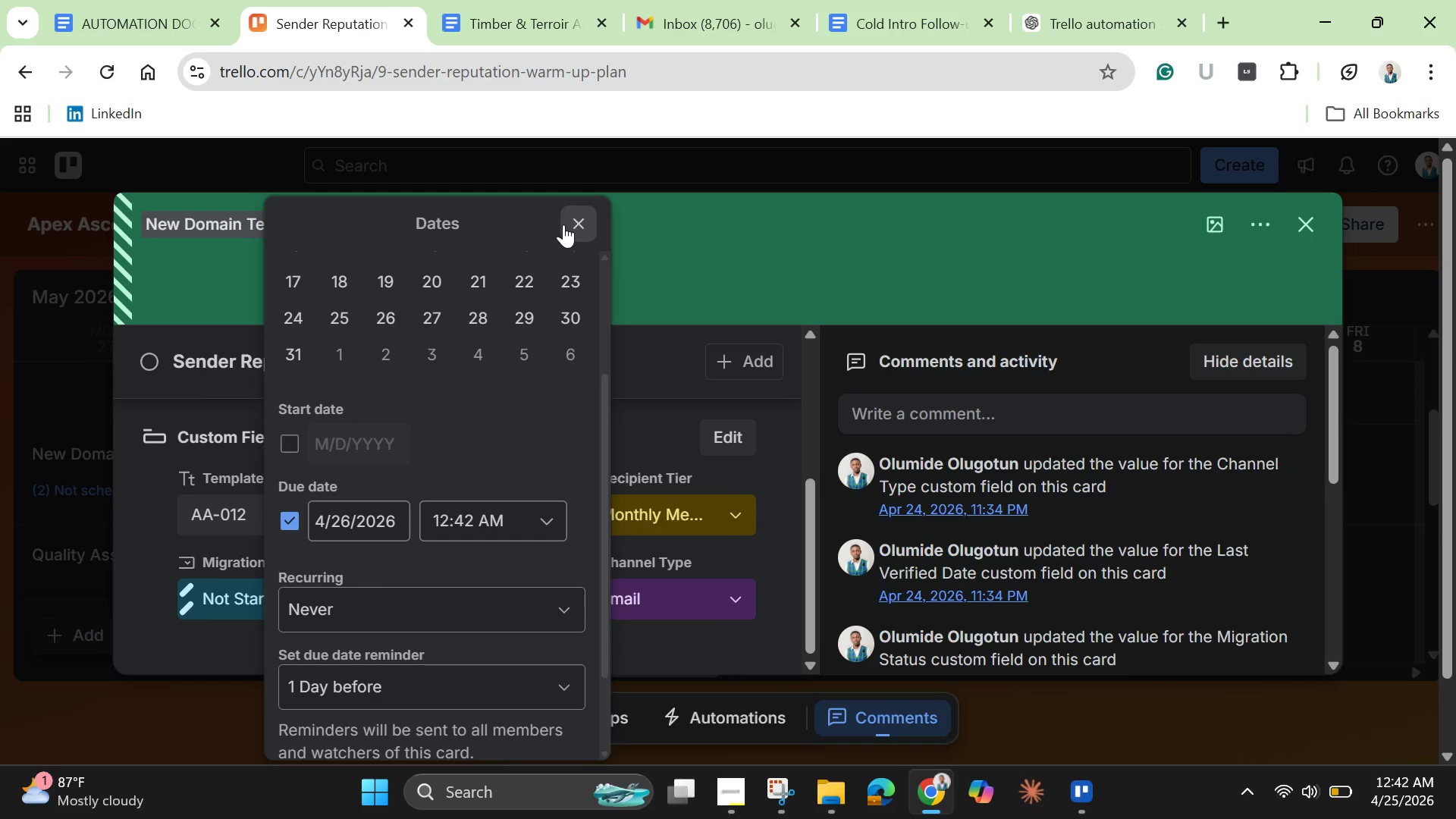 
left_click([574, 224])
 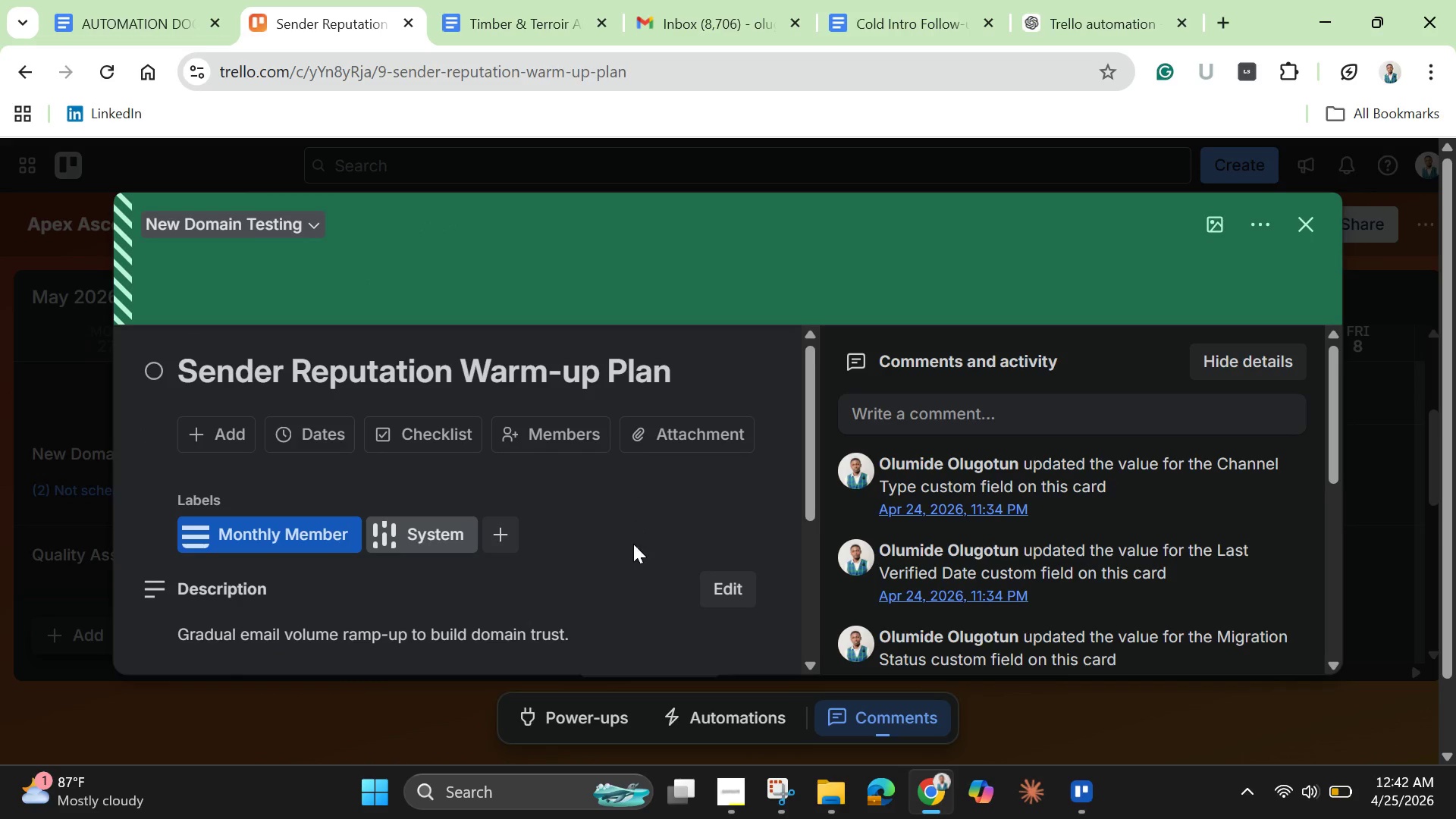 
scroll: coordinate [626, 563], scroll_direction: down, amount: 4.0
 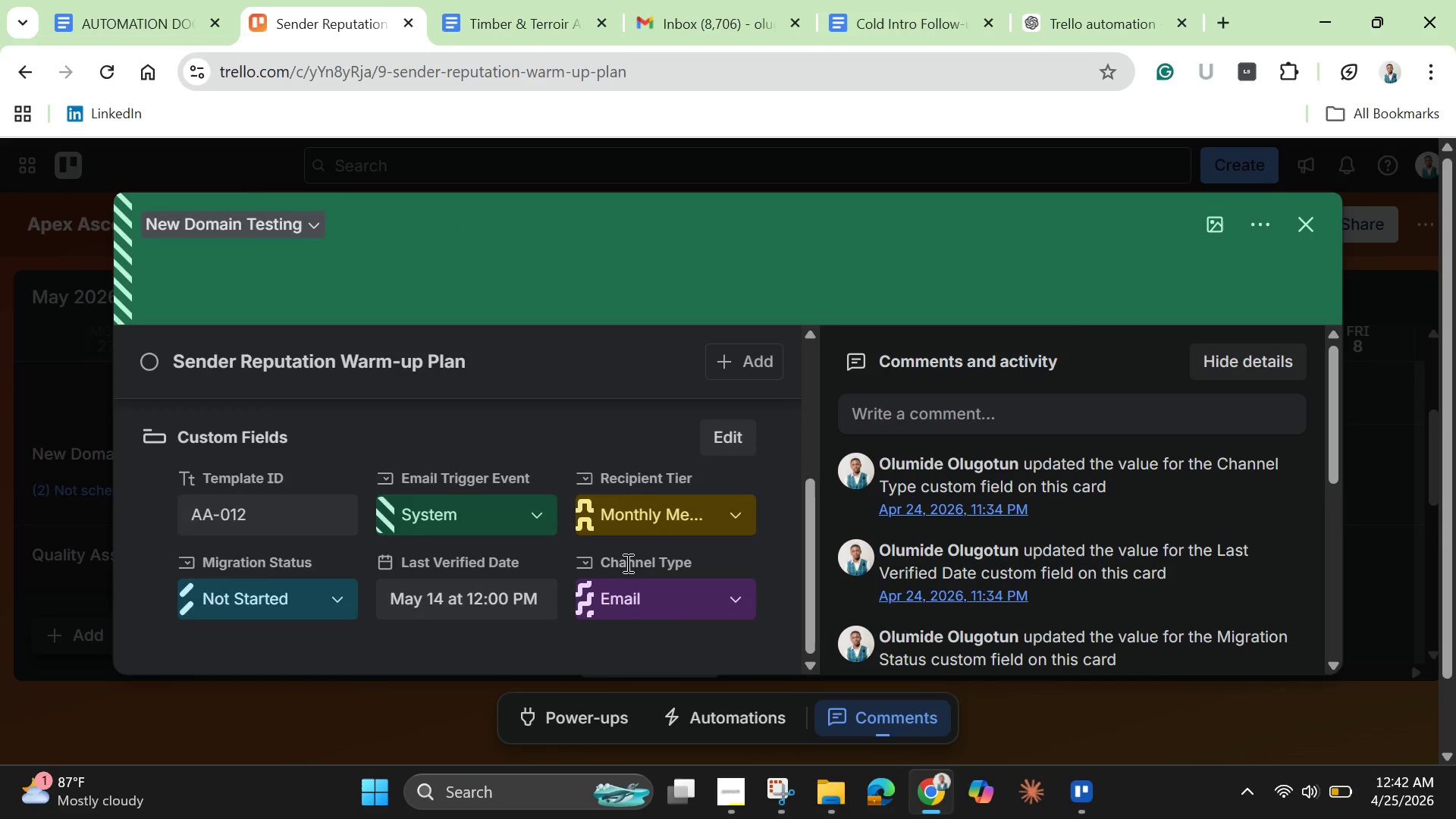 
scroll: coordinate [626, 563], scroll_direction: up, amount: 5.0
 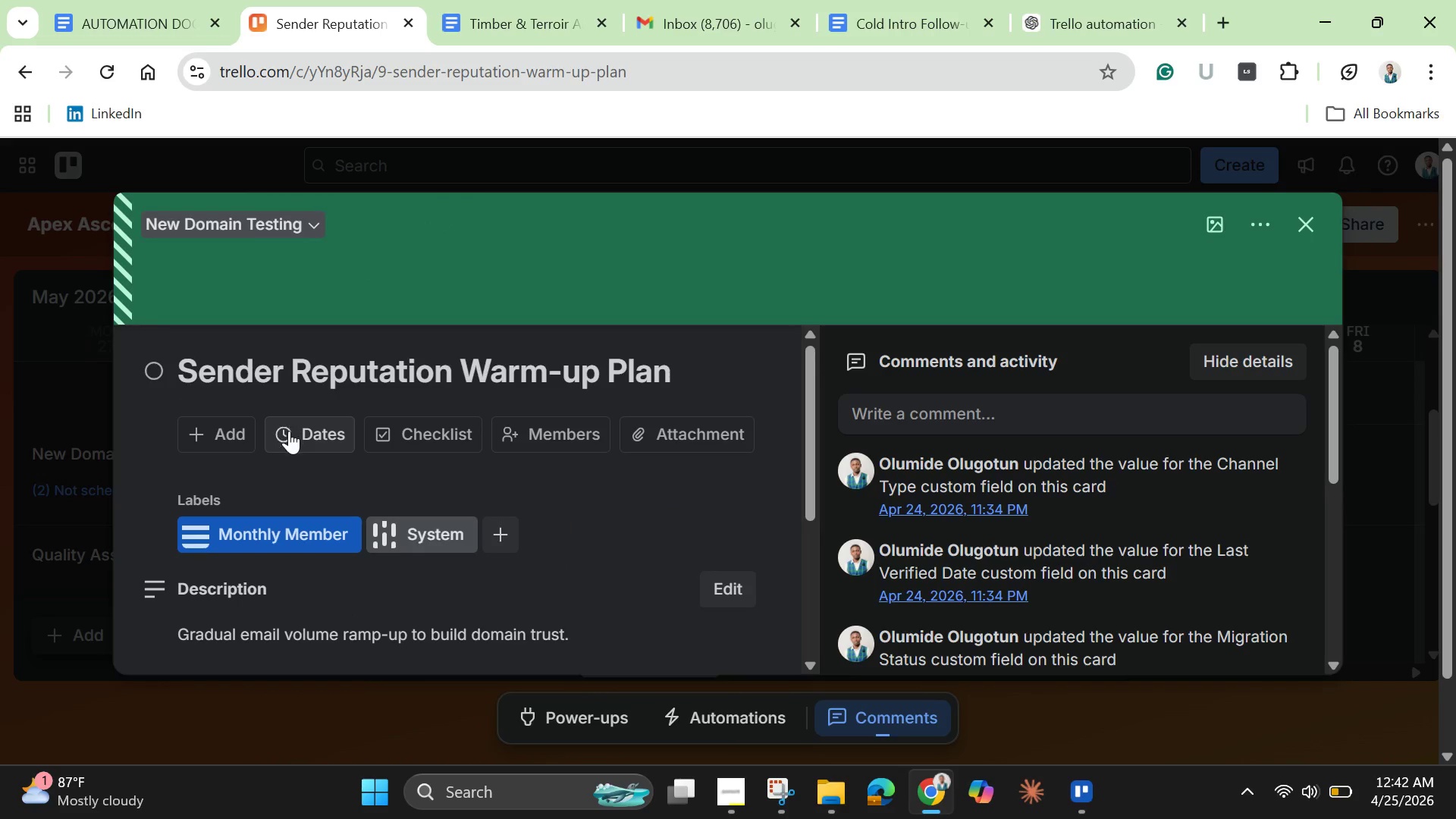 
left_click([302, 442])
 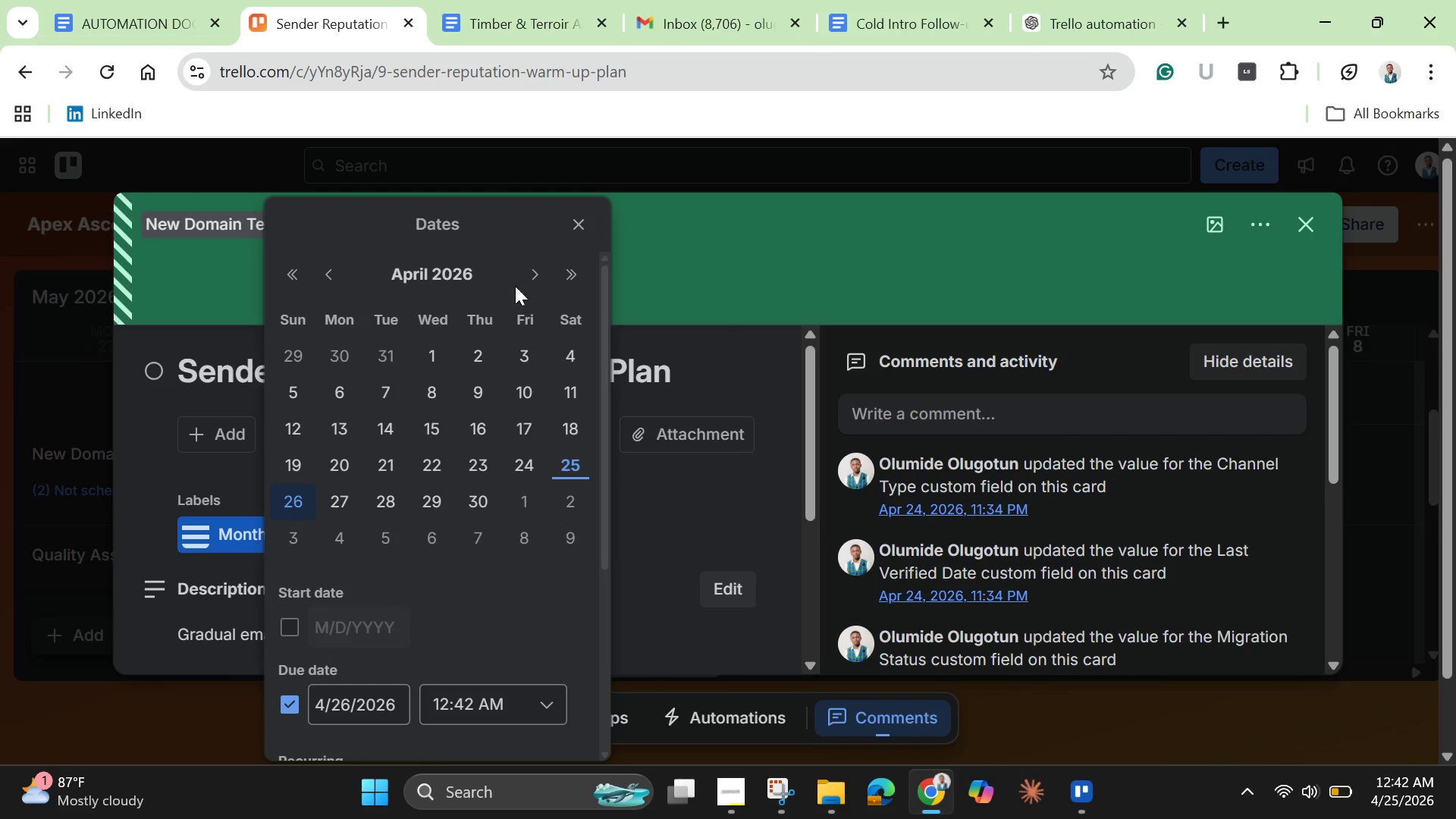 
left_click([529, 274])
 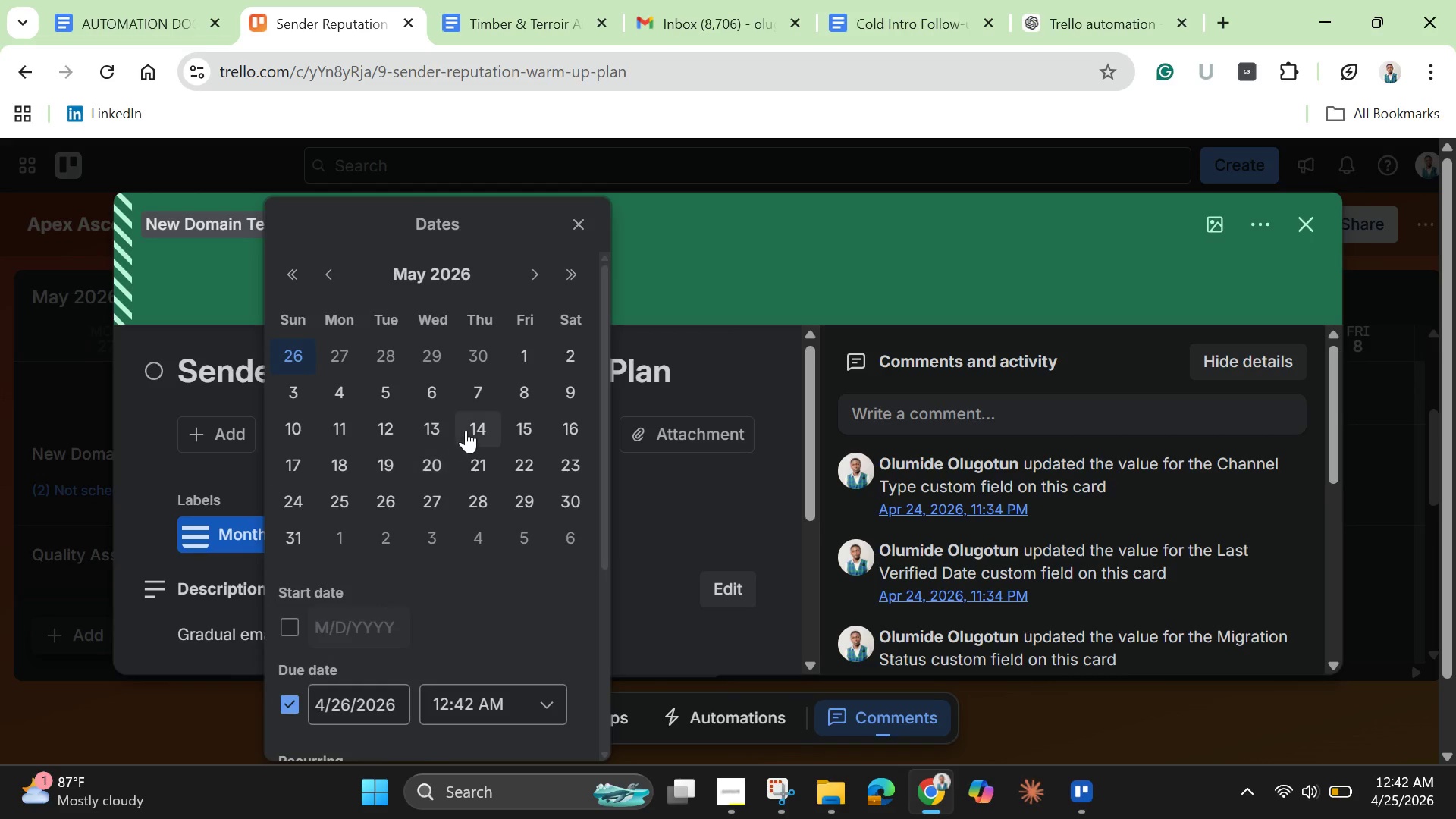 
left_click([469, 425])
 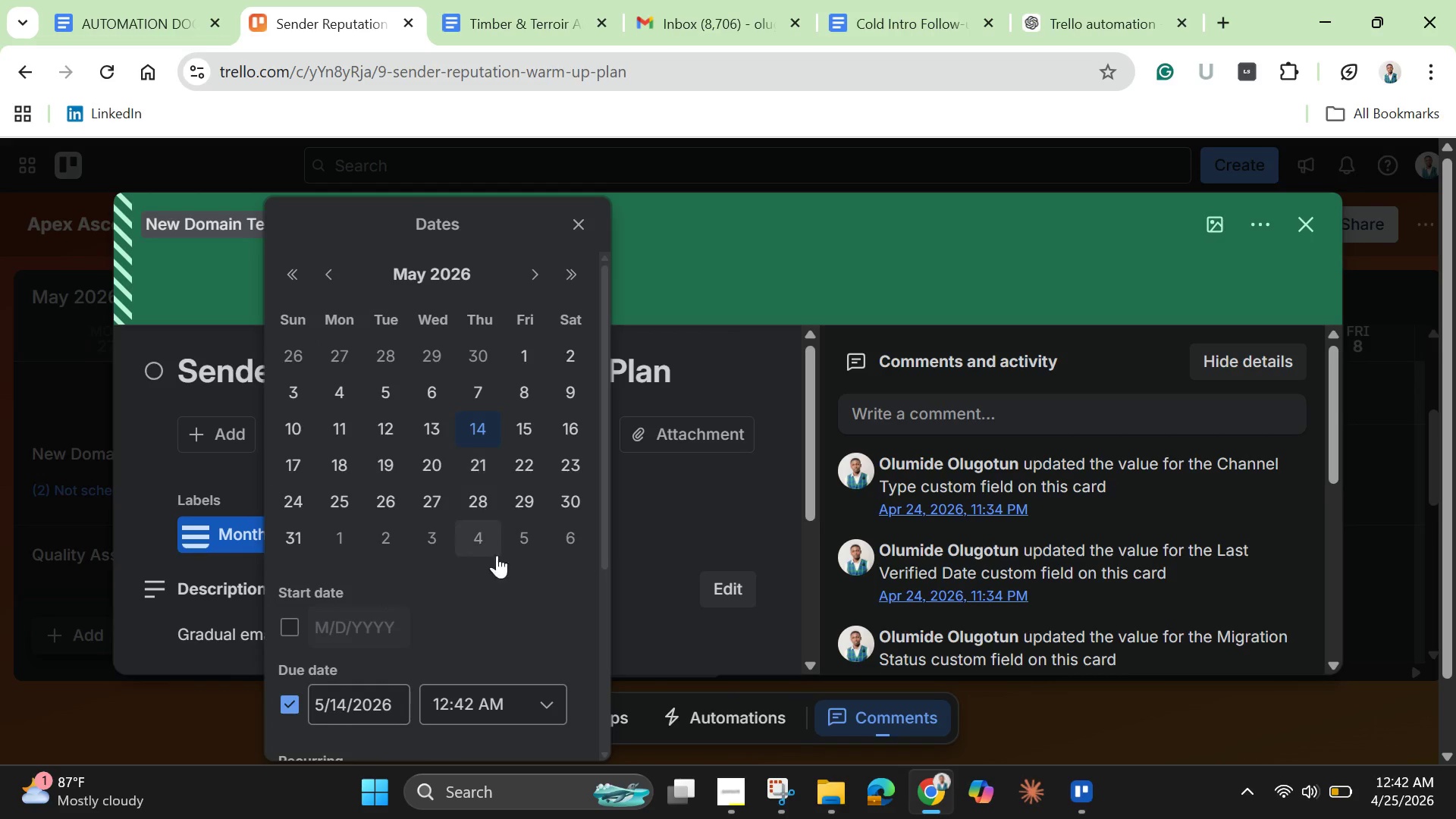 
scroll: coordinate [496, 566], scroll_direction: down, amount: 3.0
 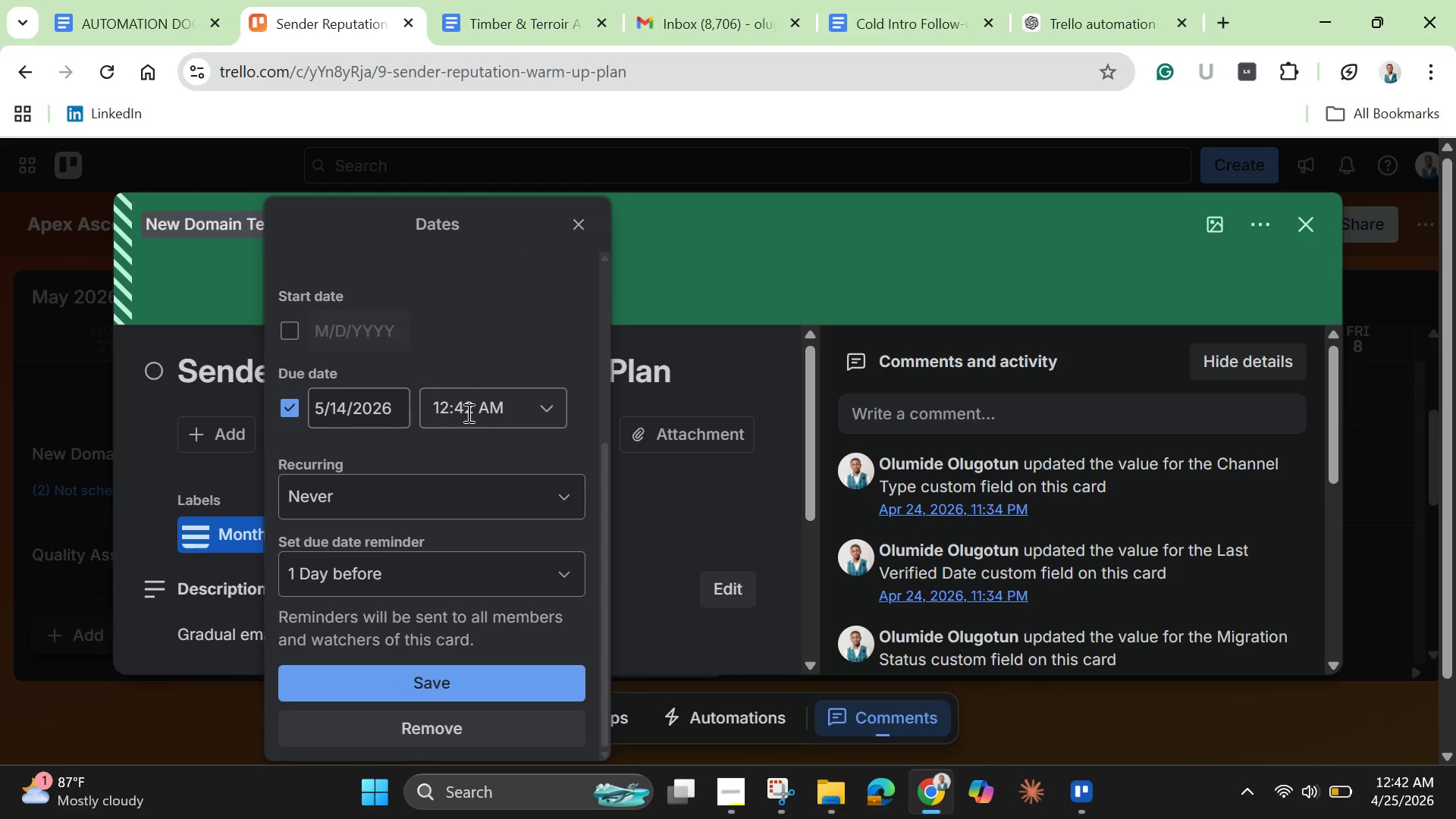 
left_click([467, 413])
 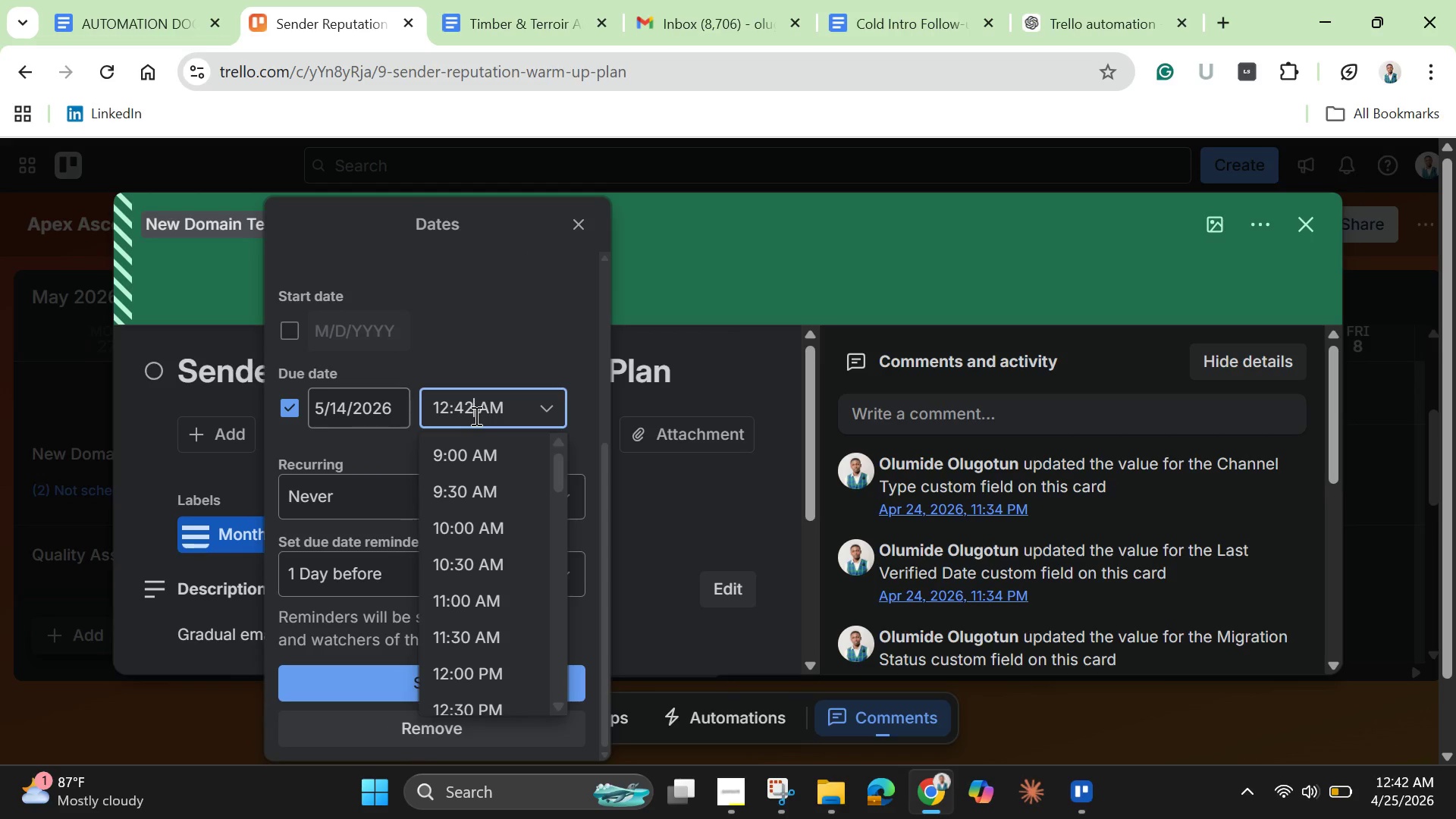 
left_click([475, 416])
 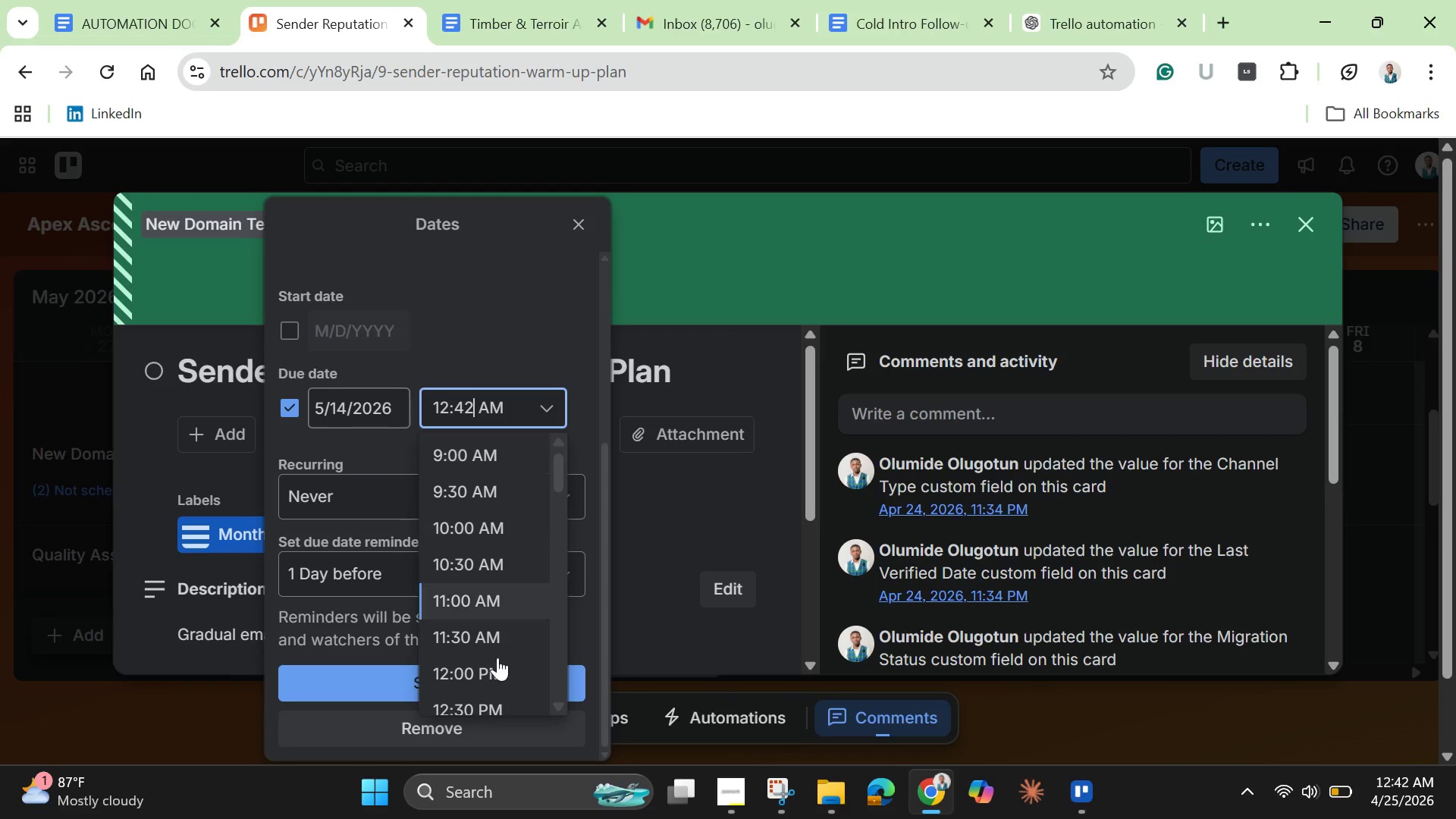 
left_click([486, 667])
 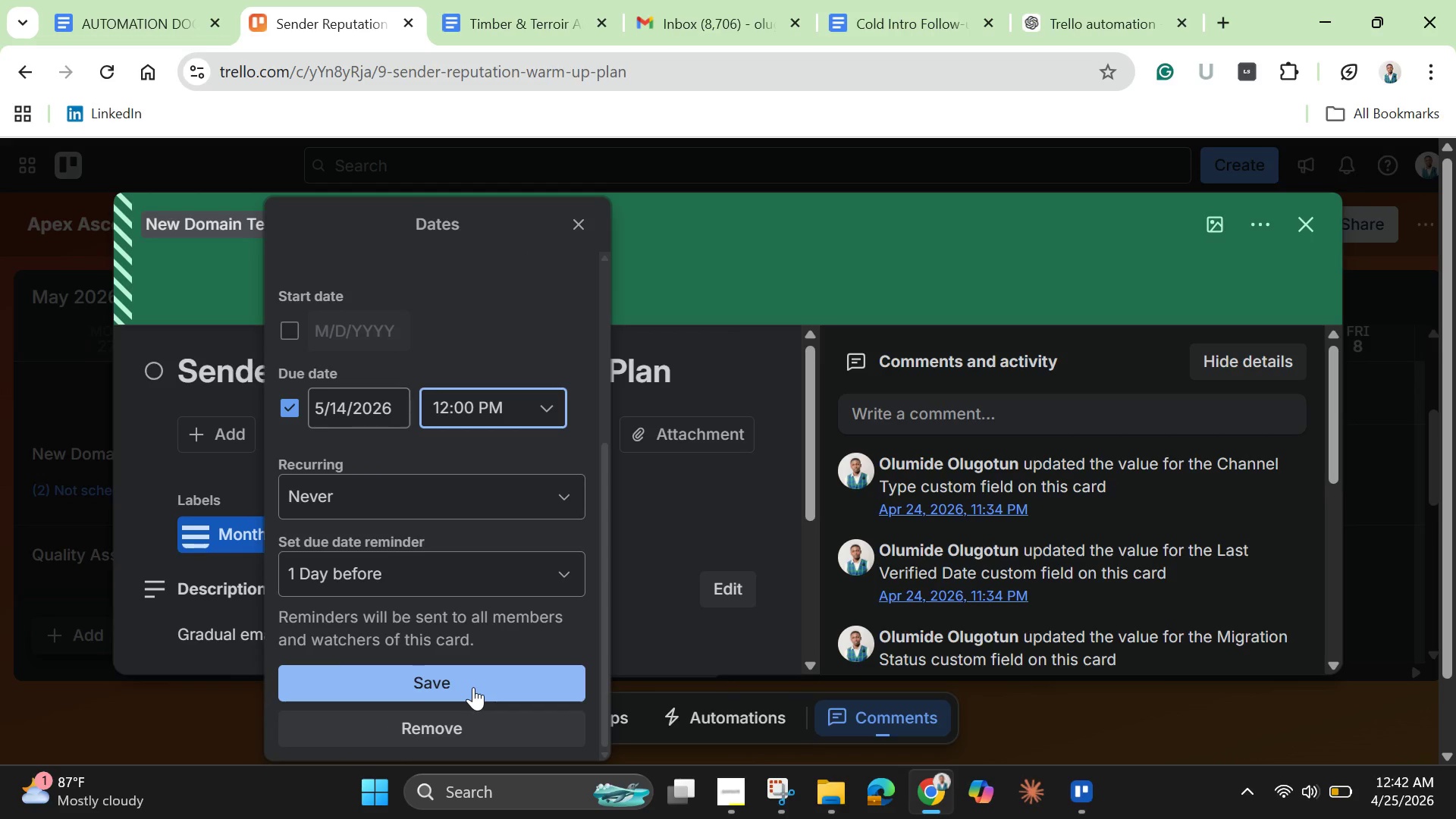 
left_click([473, 687])
 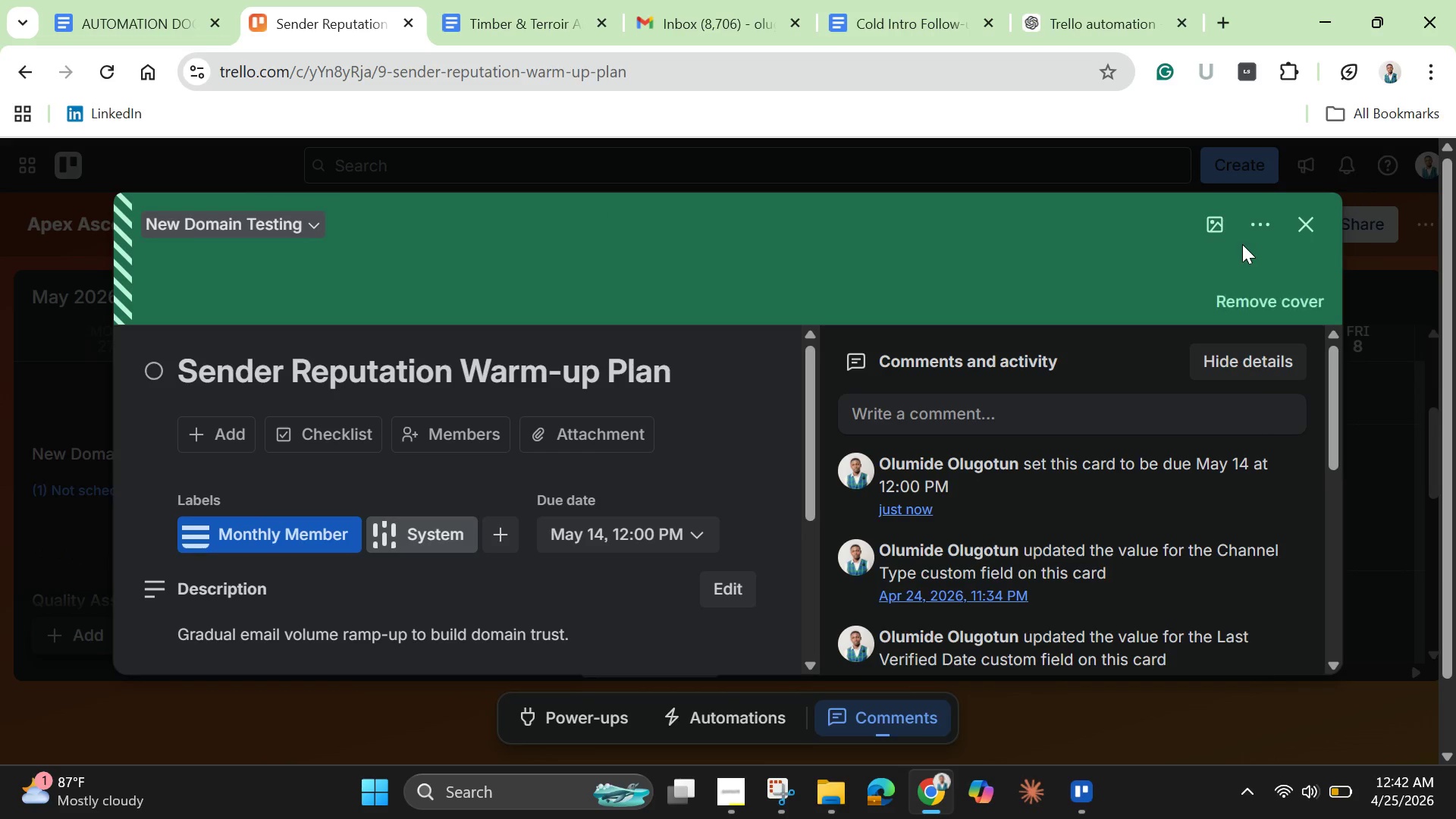 
left_click([1313, 224])
 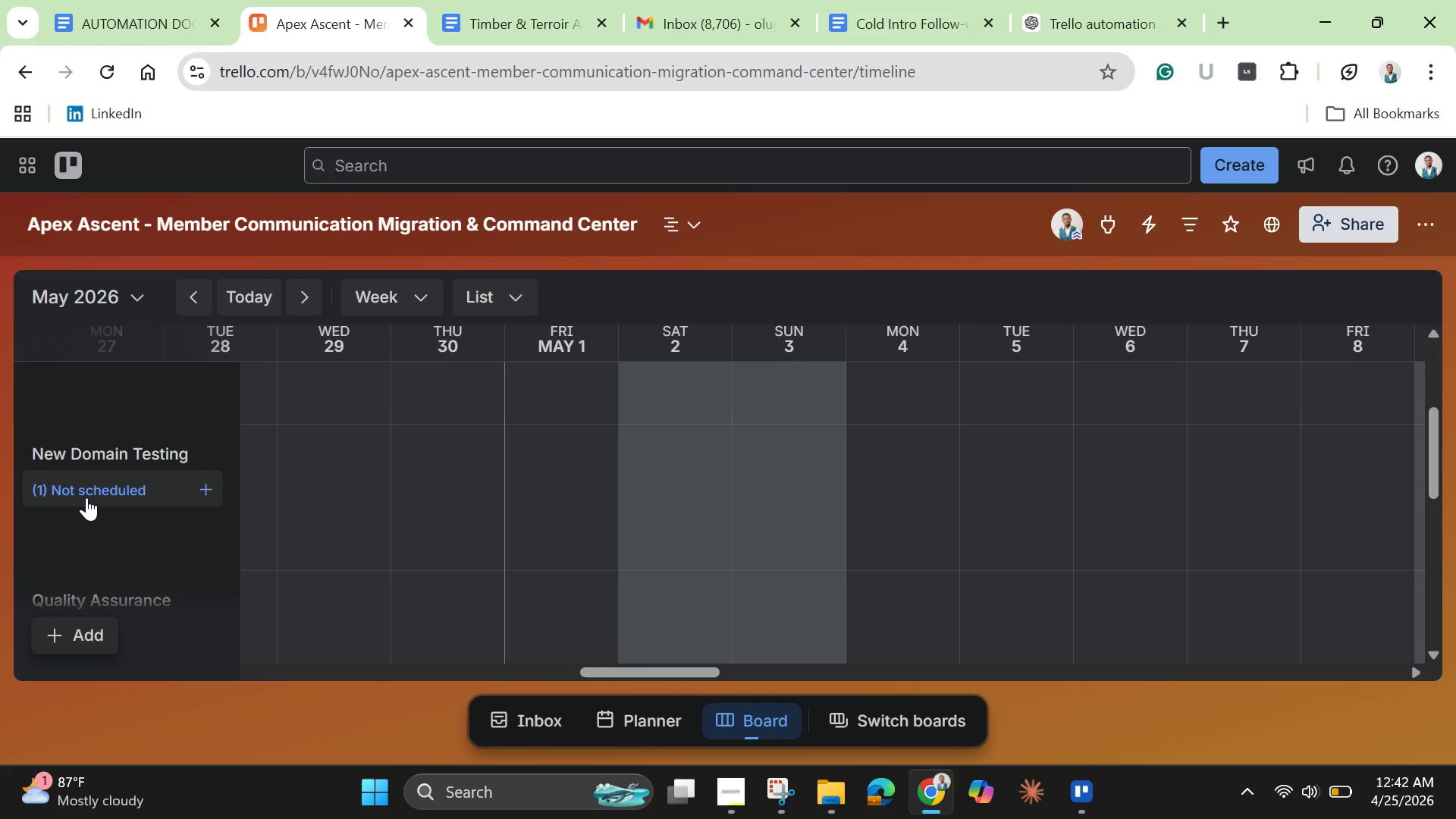 
left_click([86, 497])
 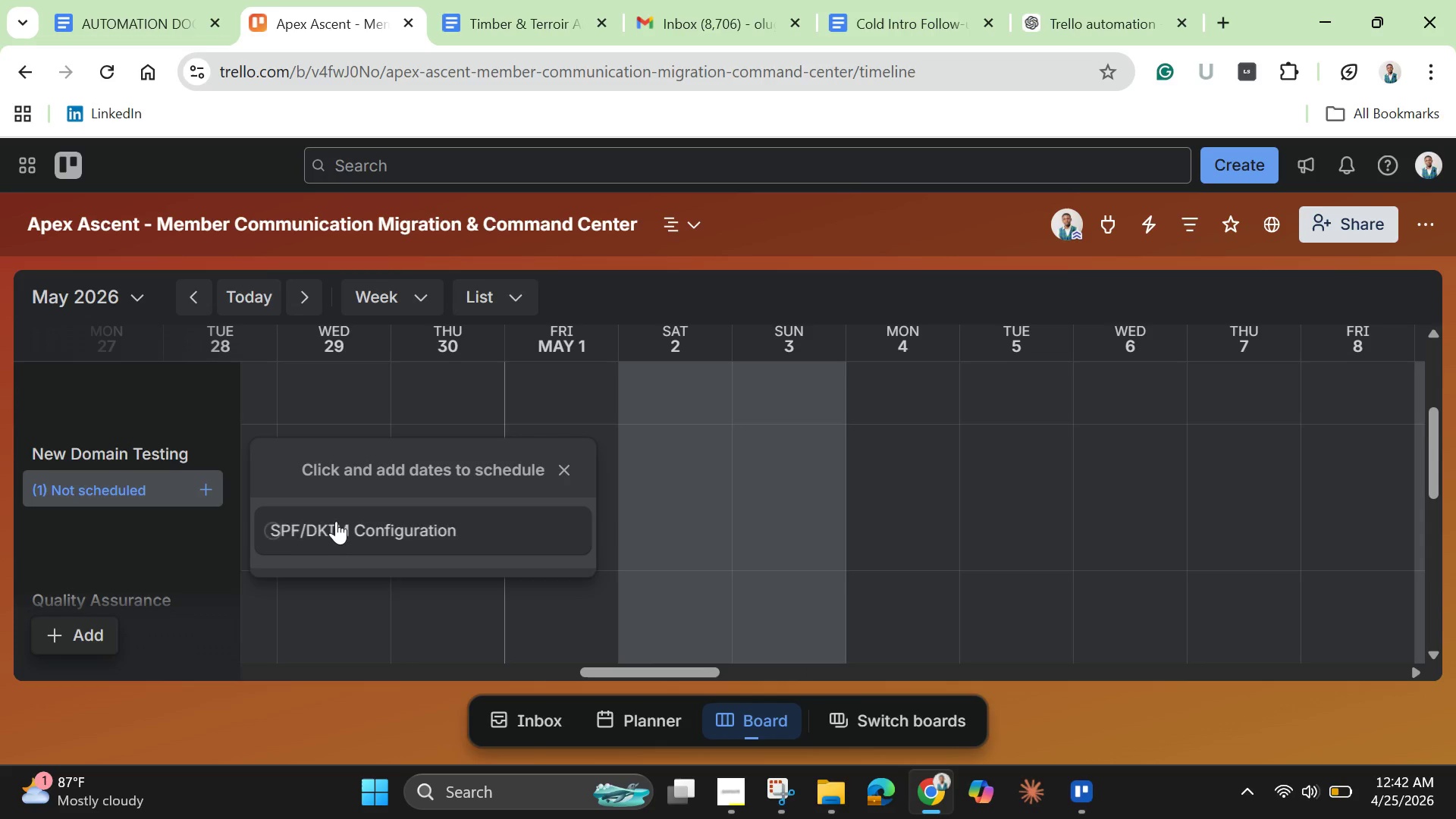 
left_click([340, 535])
 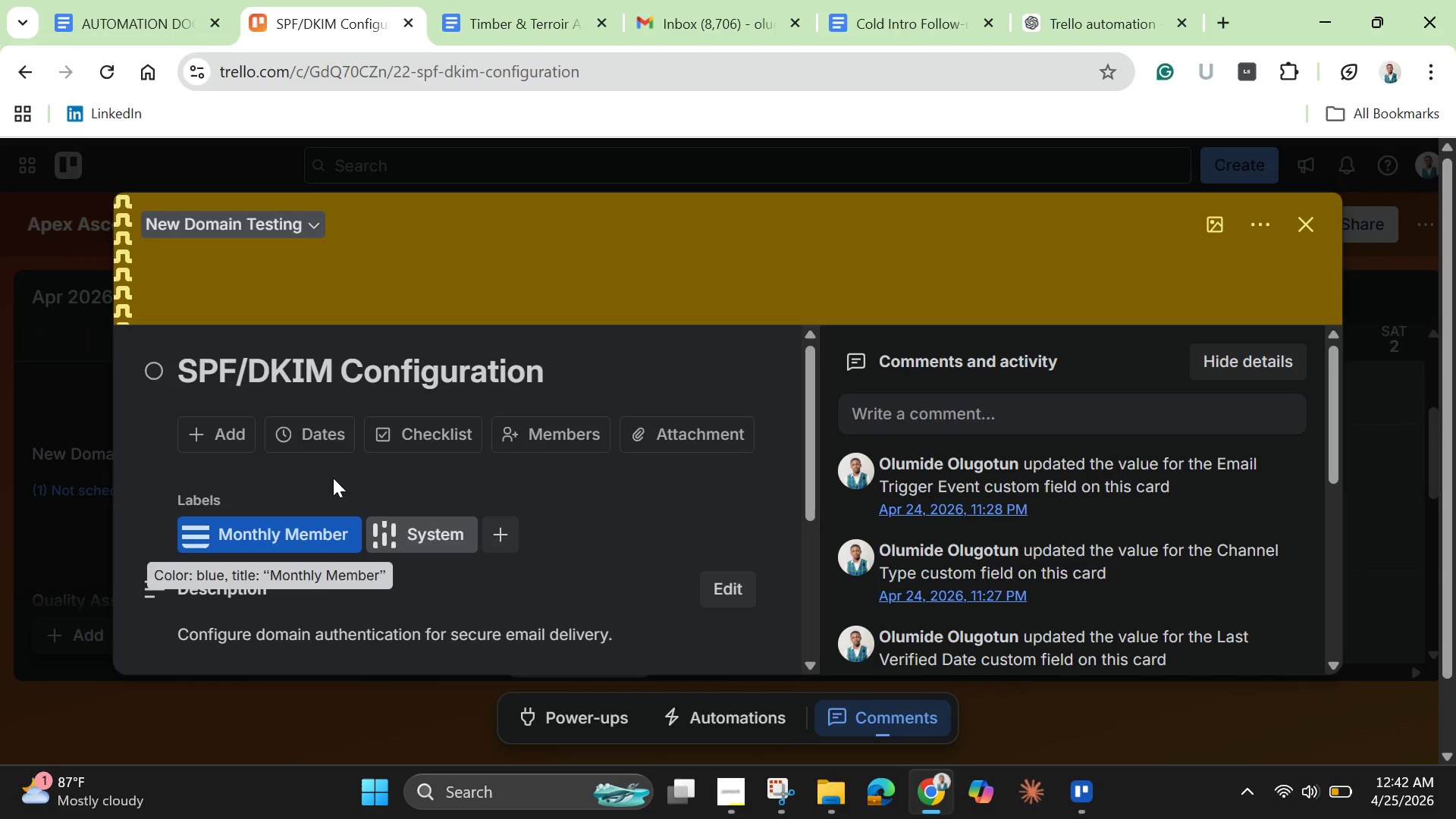 
scroll: coordinate [361, 513], scroll_direction: down, amount: 3.0
 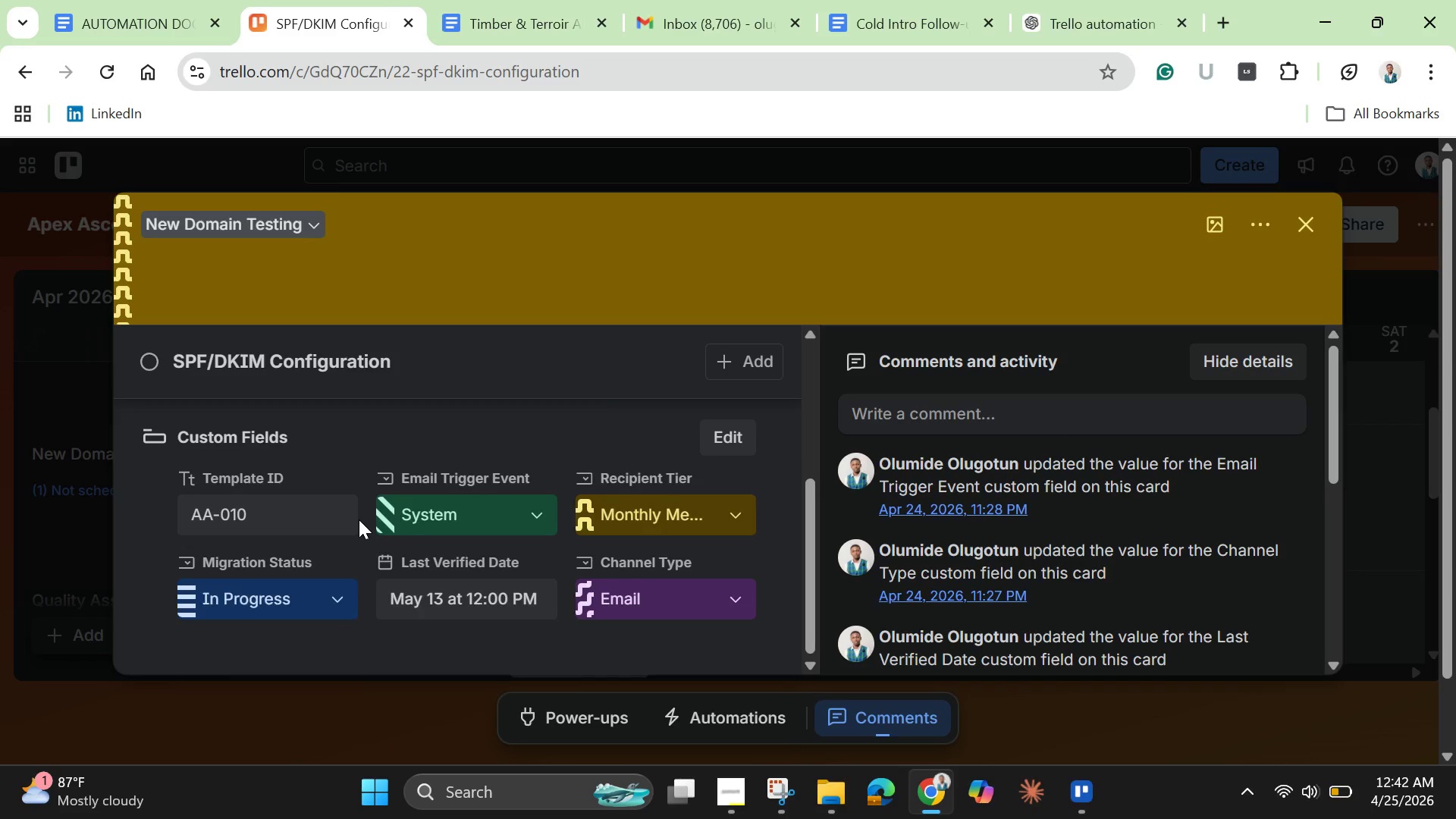 
scroll: coordinate [359, 519], scroll_direction: up, amount: 3.0
 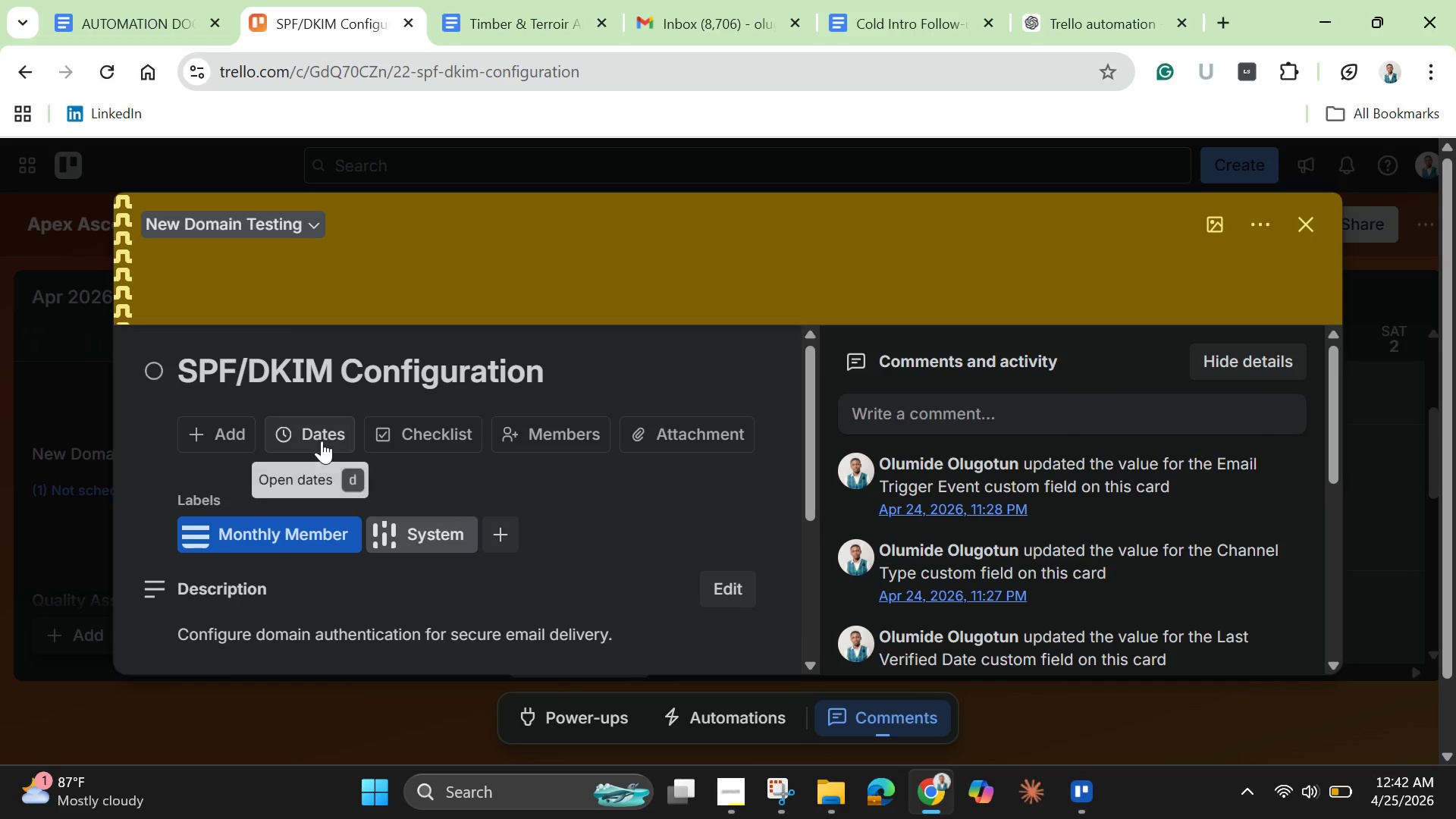 
left_click([322, 441])
 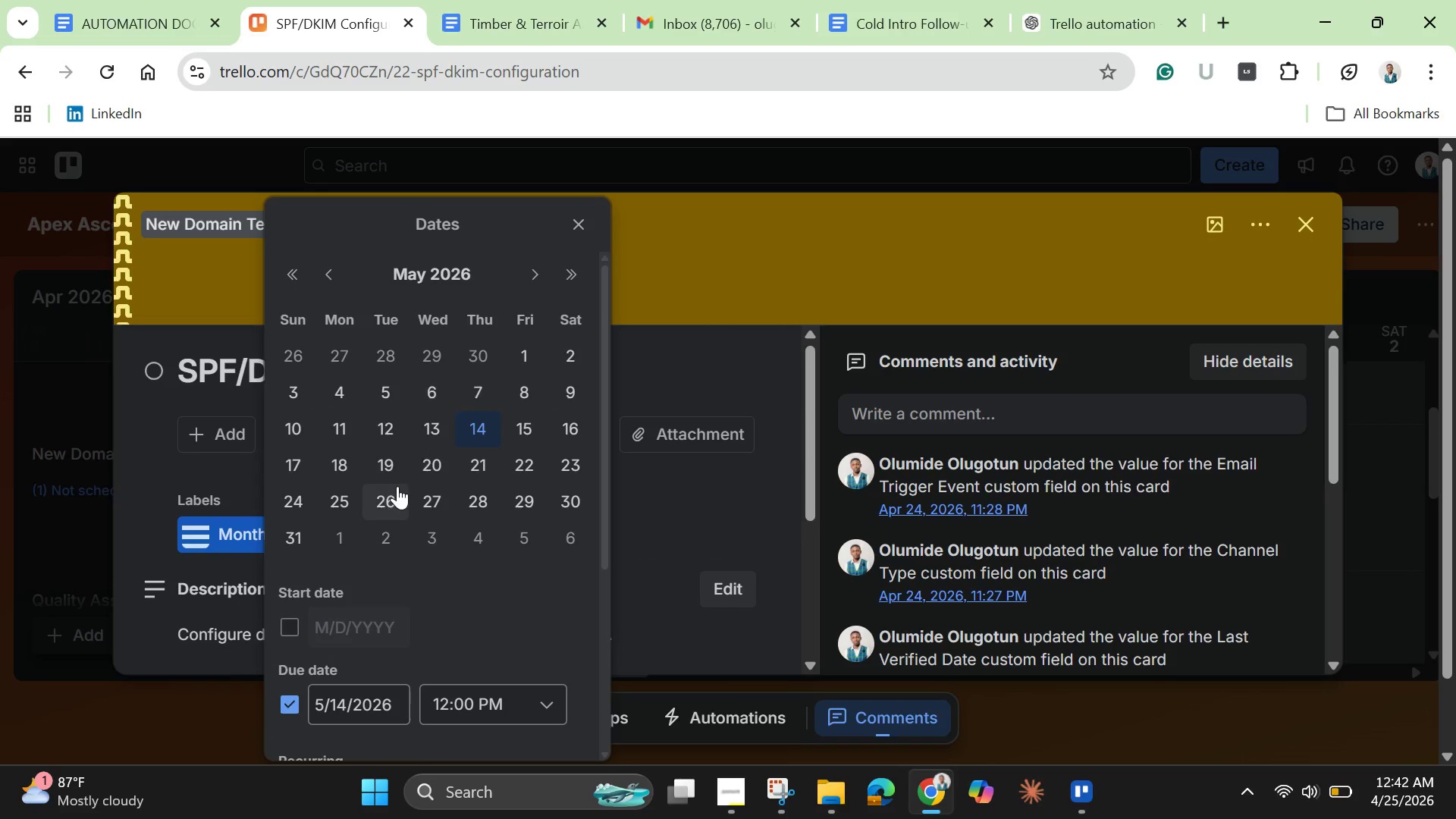 
left_click([431, 441])
 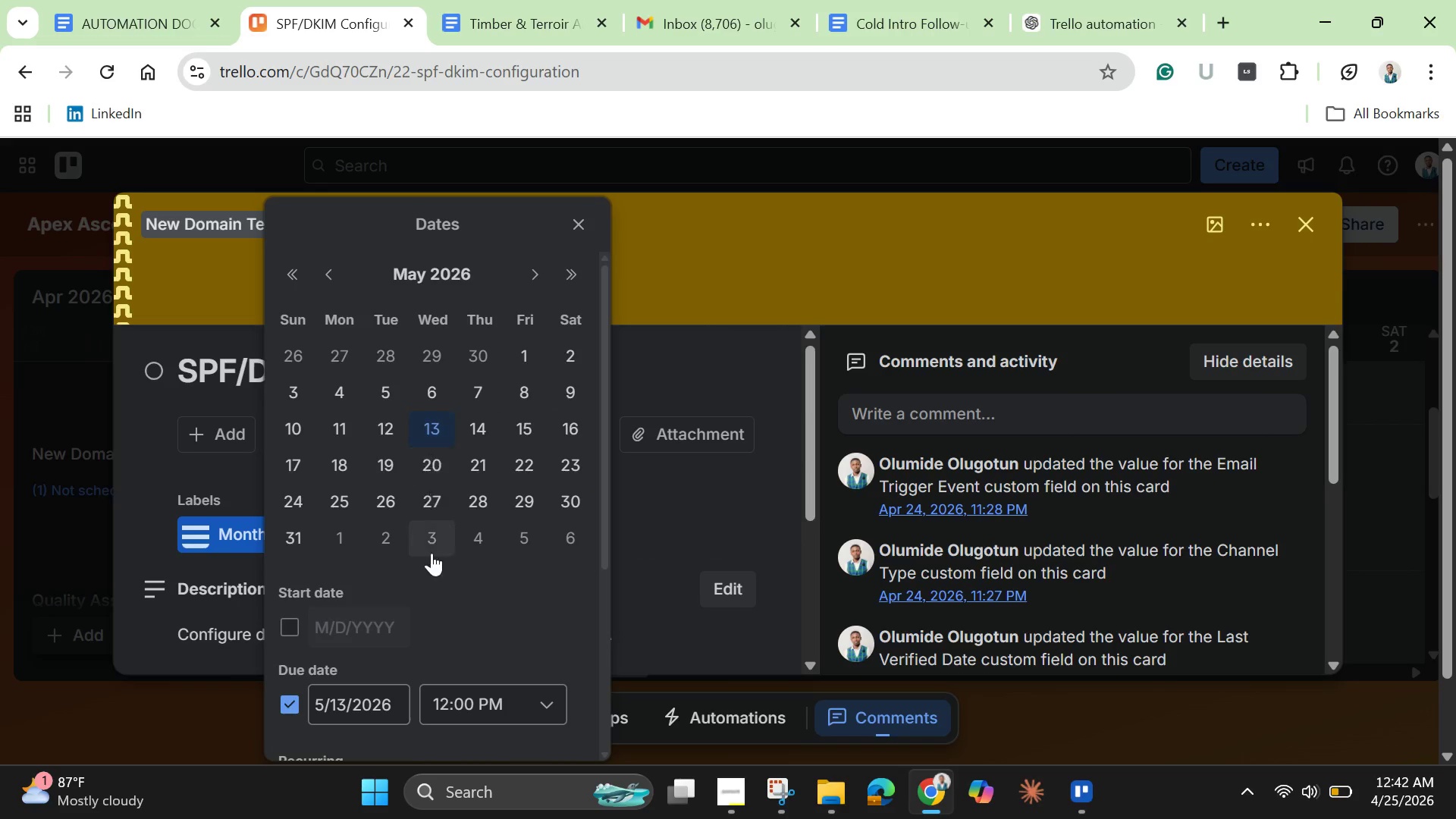 
scroll: coordinate [434, 589], scroll_direction: down, amount: 3.0
 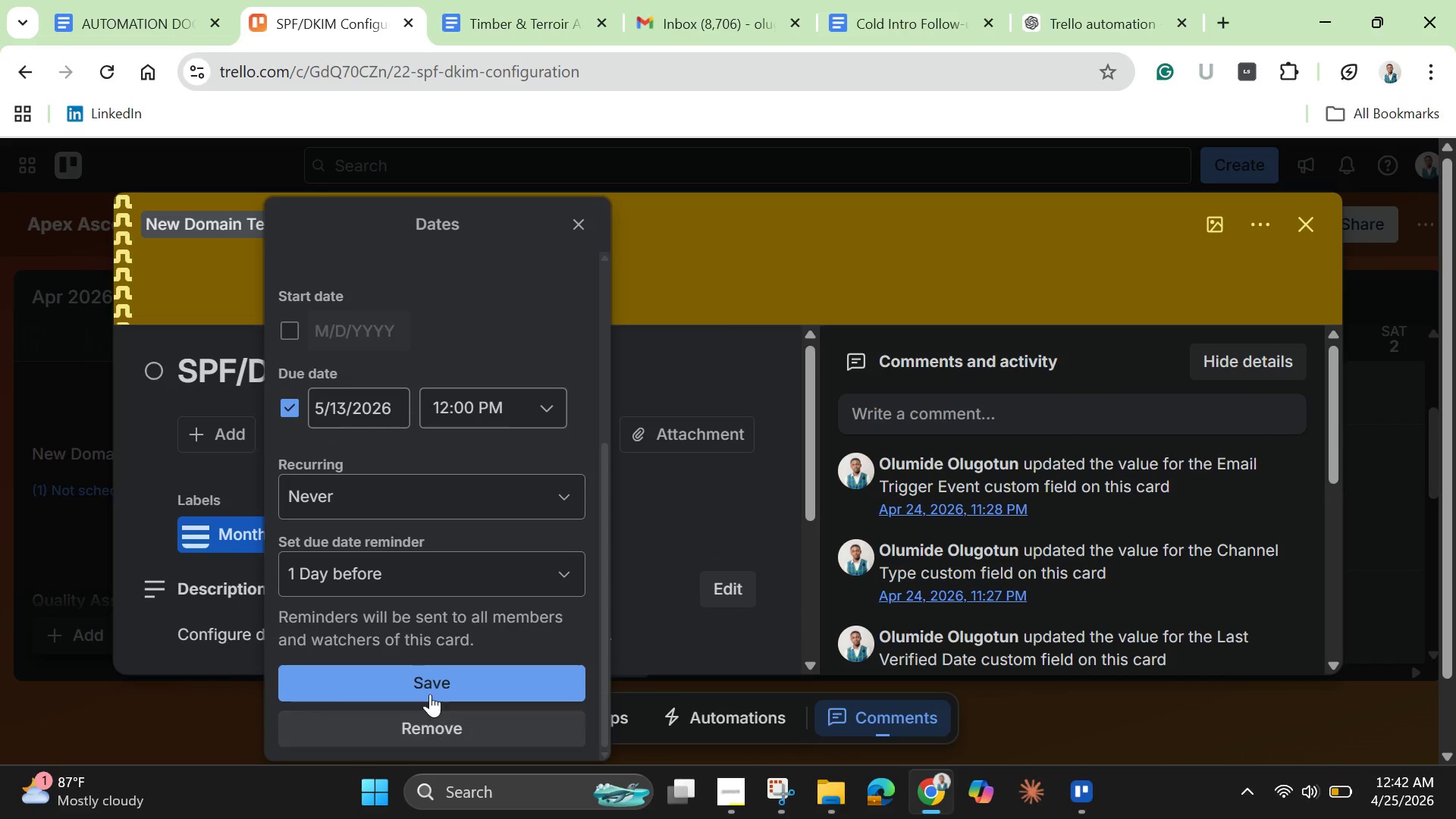 
left_click([430, 685])
 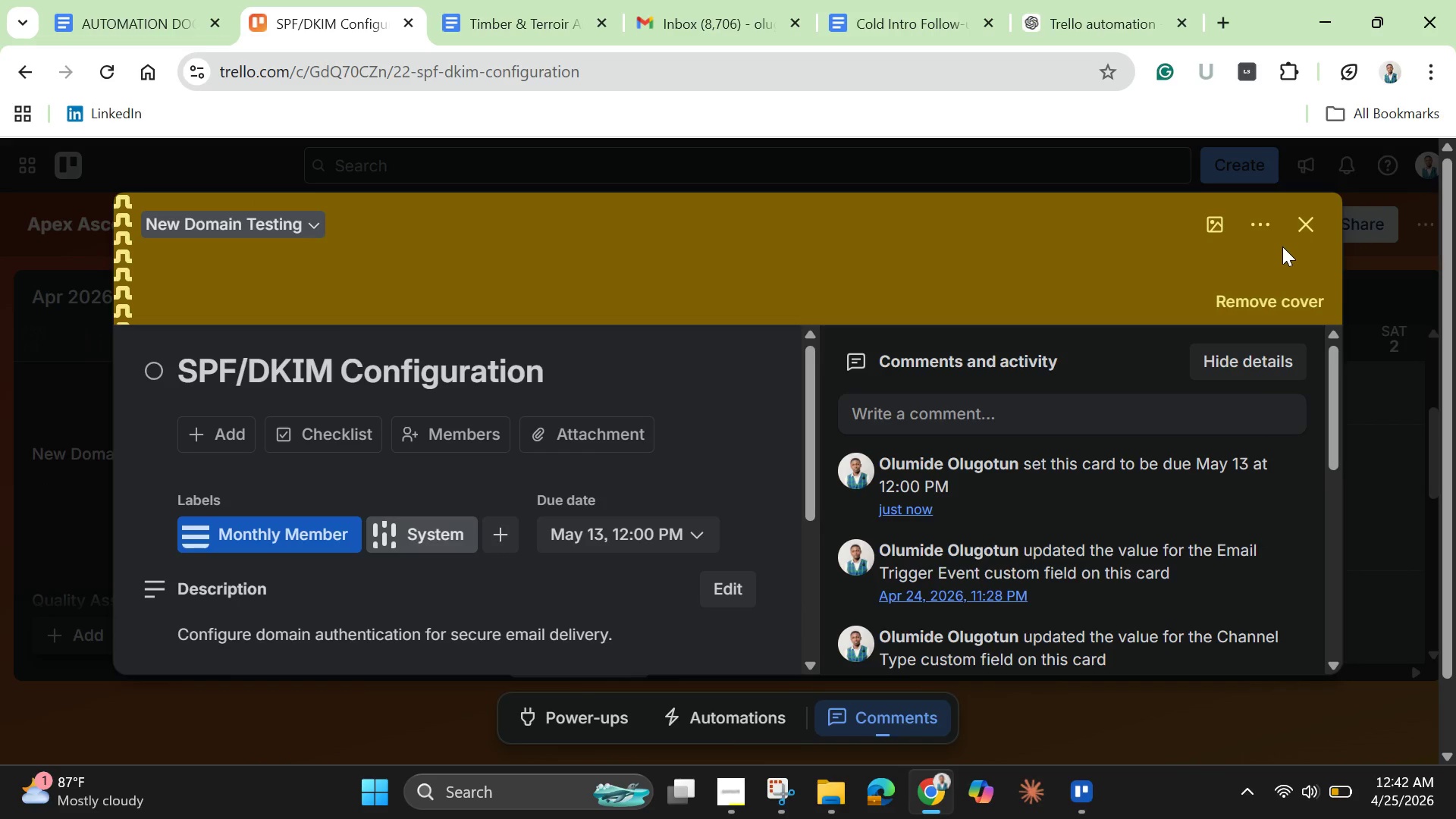 
left_click([1300, 223])
 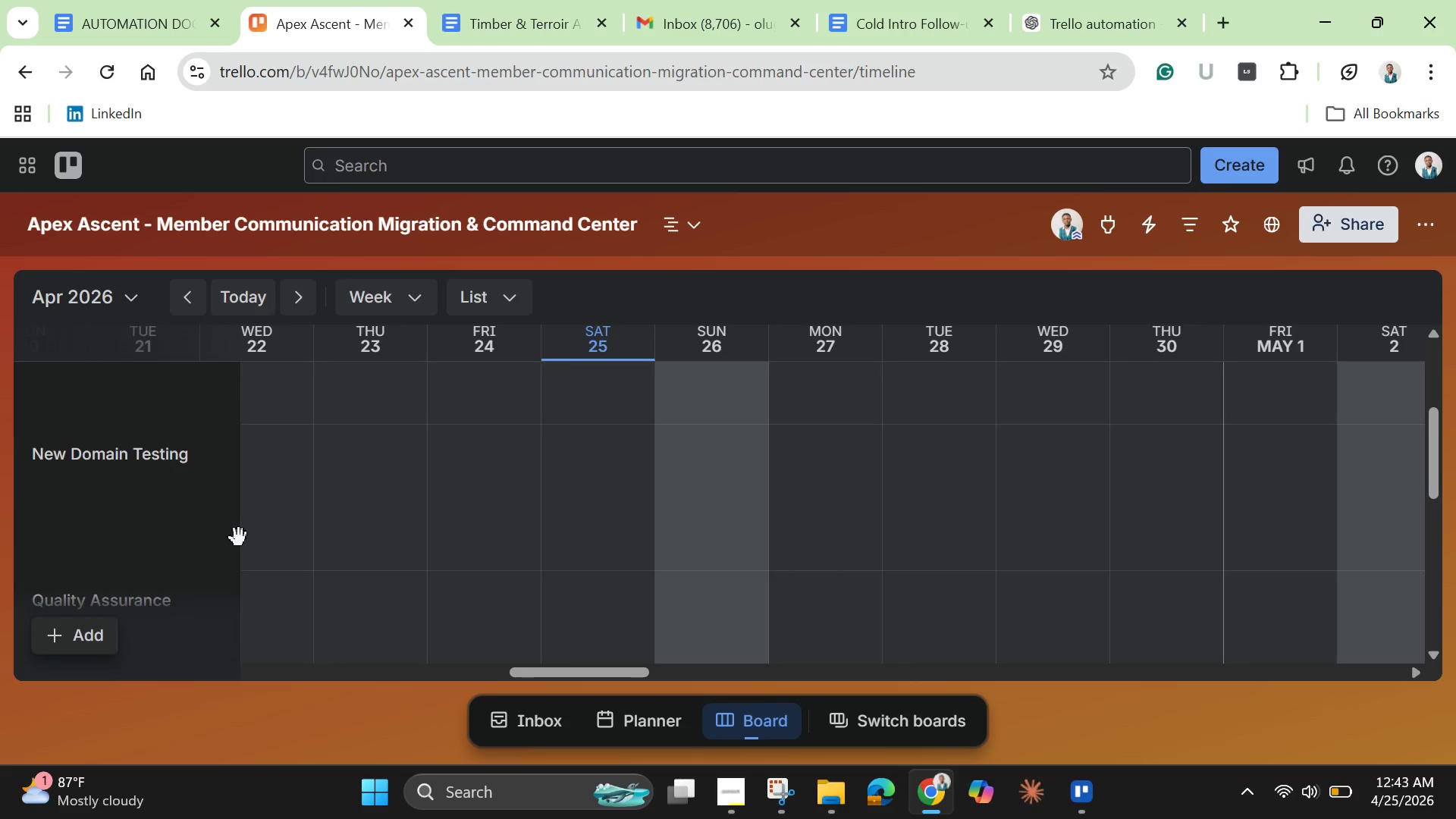 
scroll: coordinate [237, 544], scroll_direction: down, amount: 3.0
 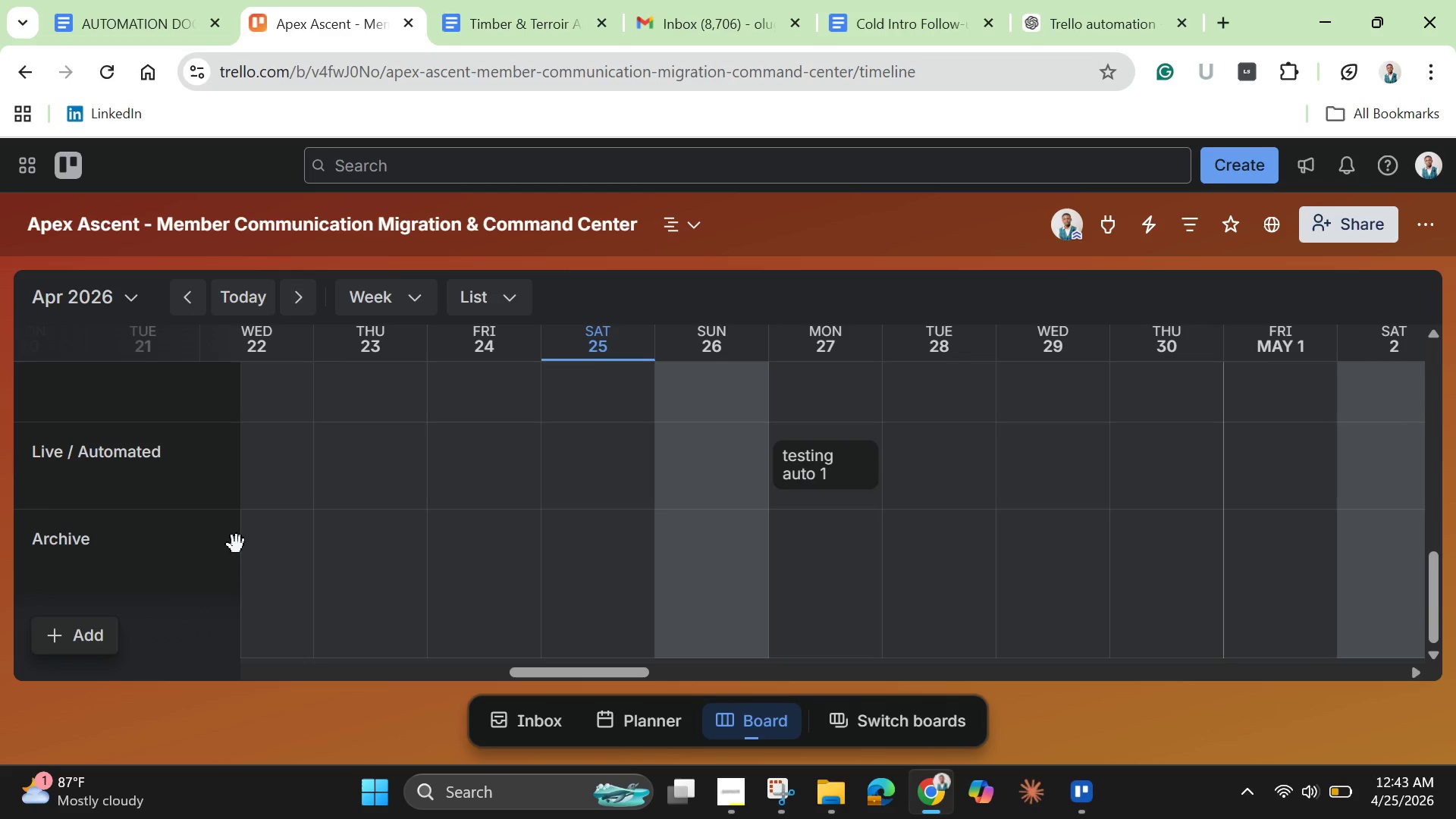 
scroll: coordinate [236, 538], scroll_direction: up, amount: 12.0
 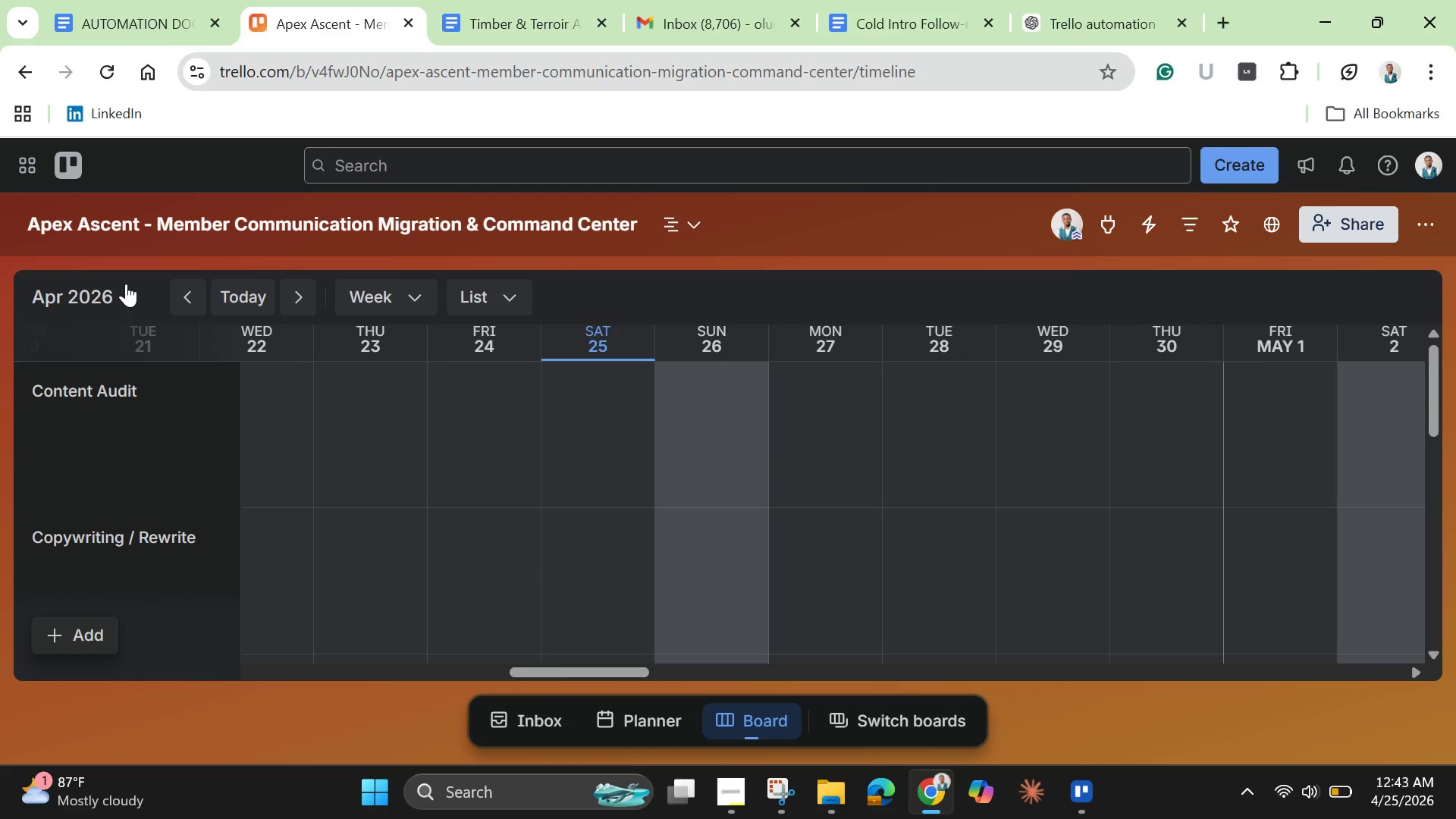 
left_click([126, 284])
 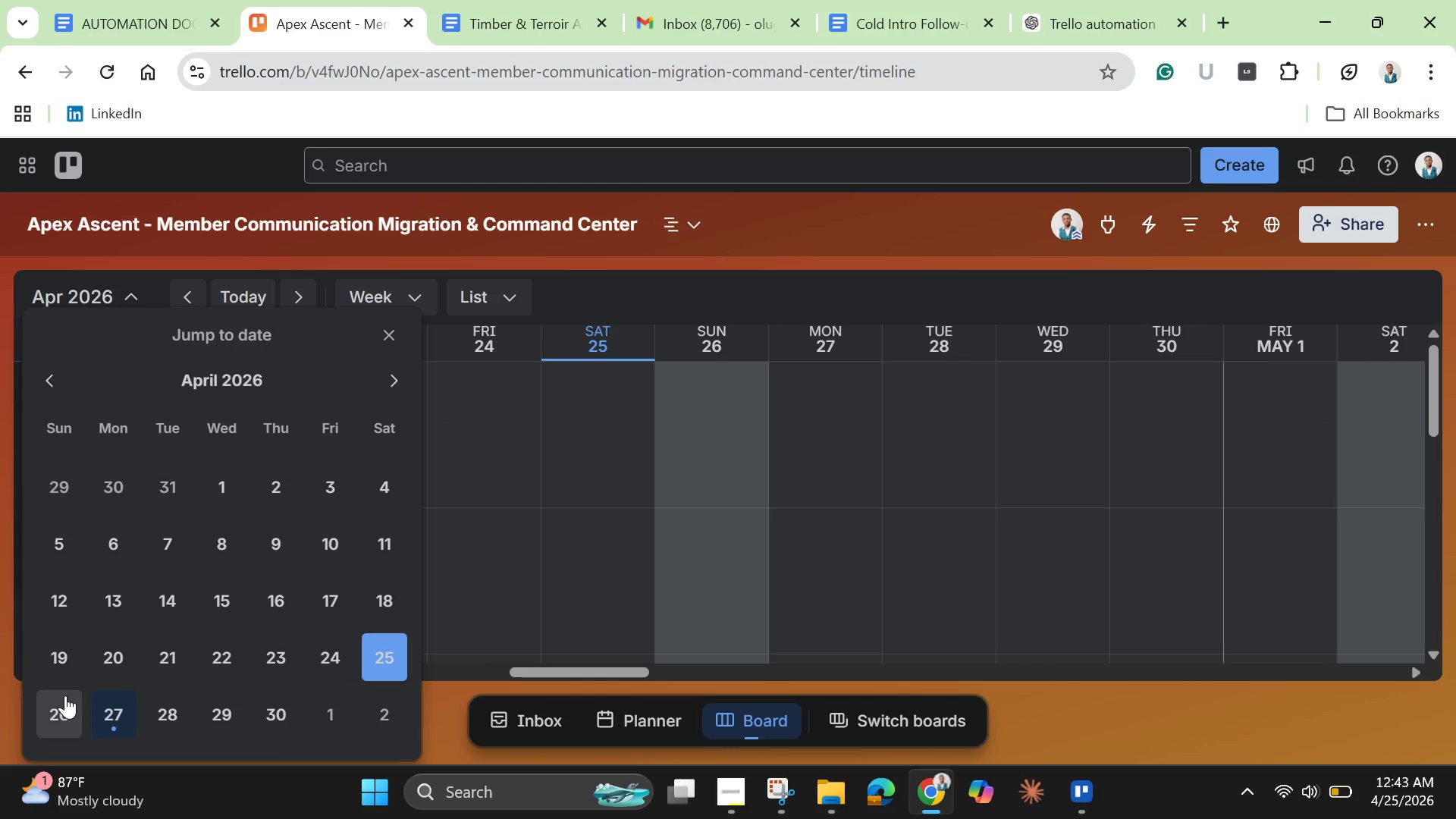 
scroll: coordinate [331, 594], scroll_direction: down, amount: 6.0
 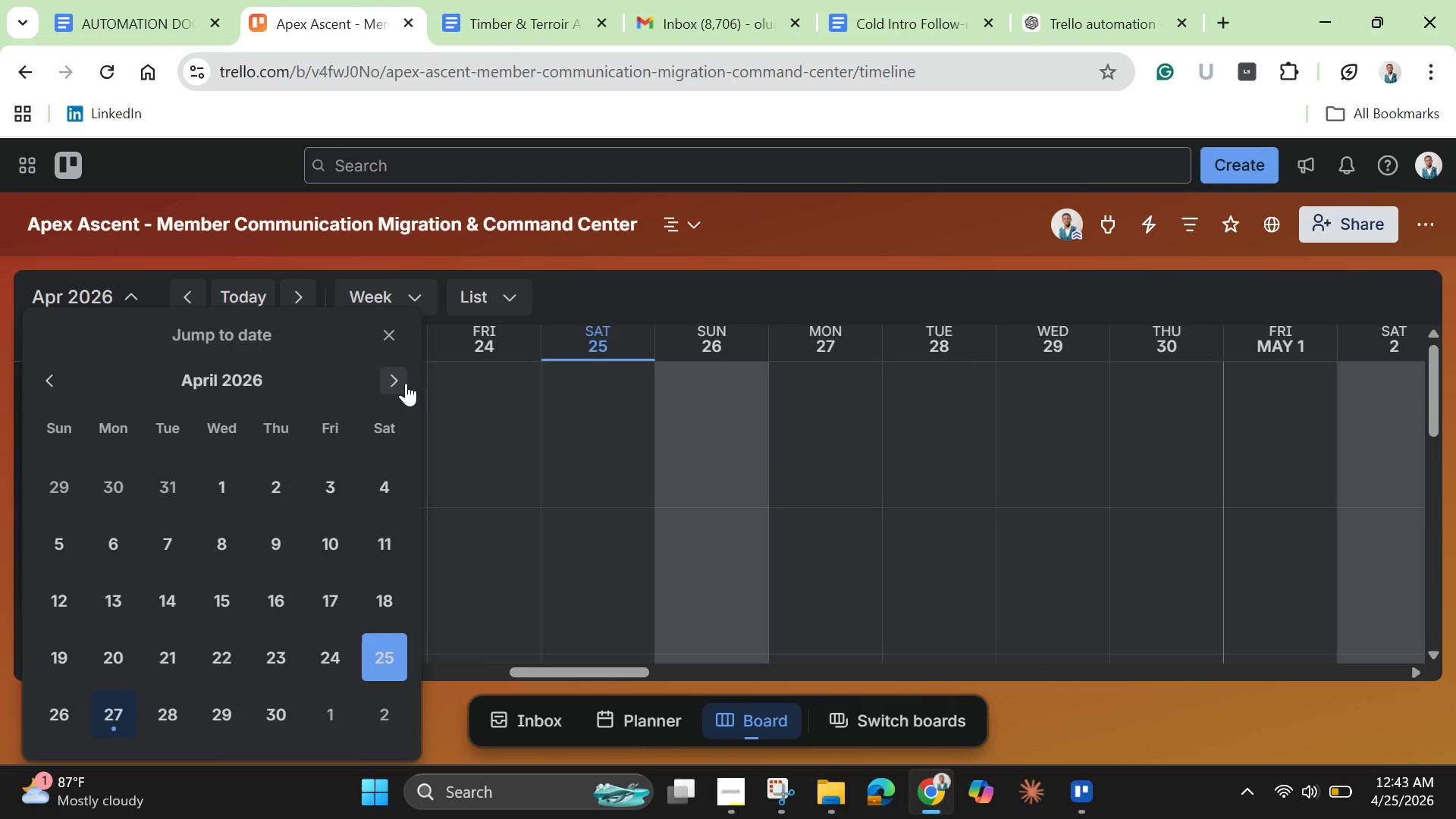 
left_click([401, 381])
 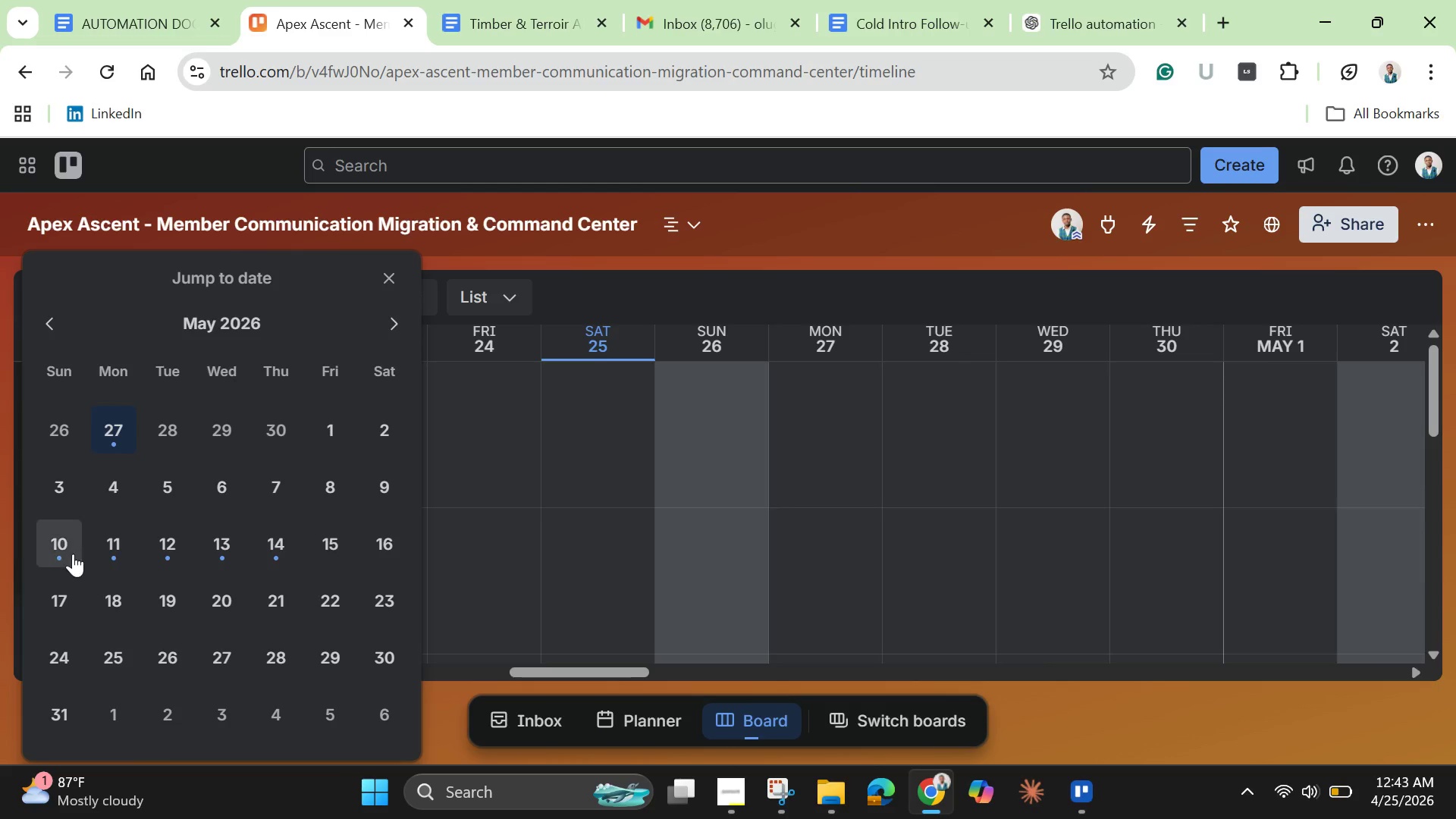 
left_click([60, 544])
 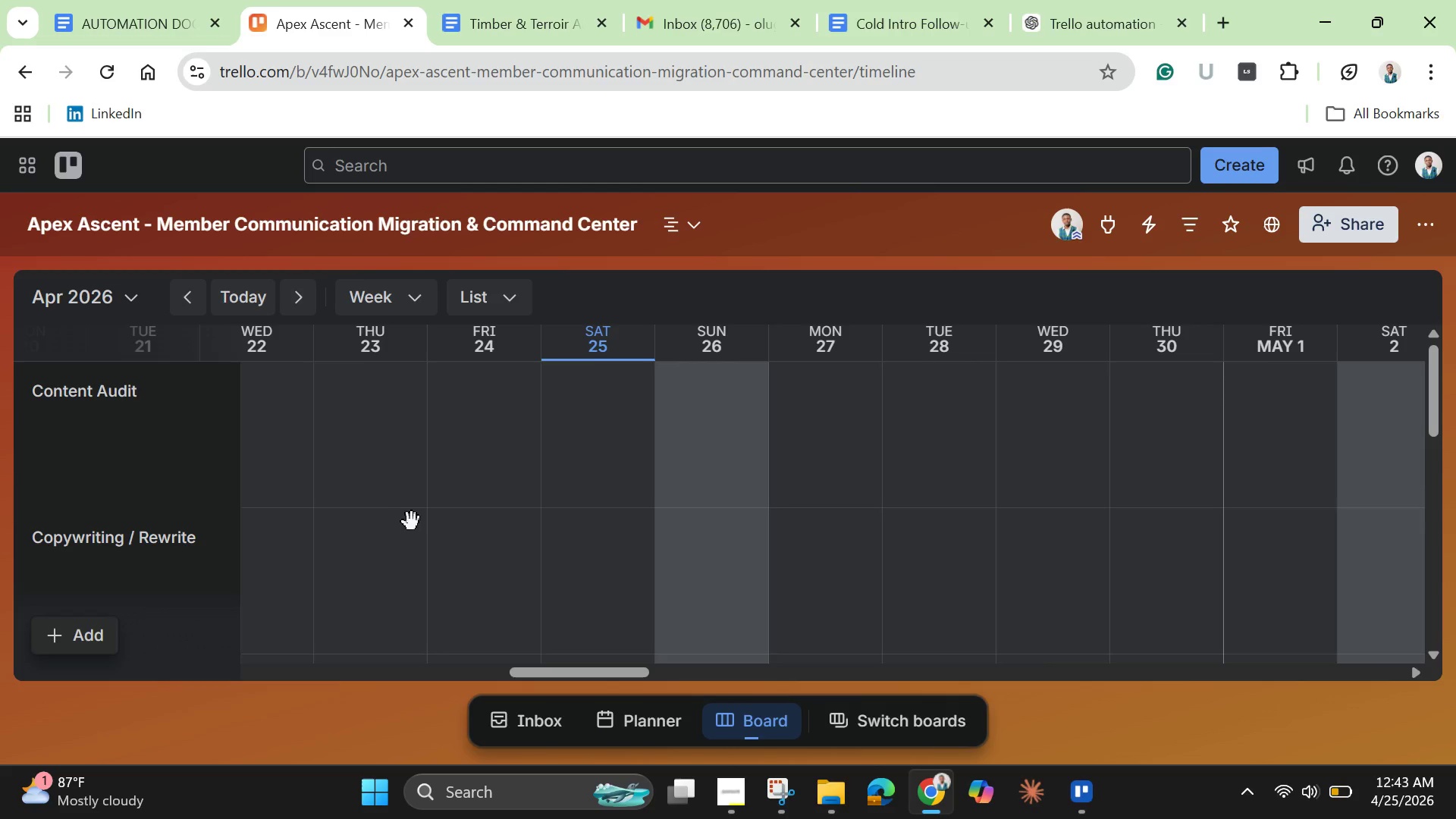 
scroll: coordinate [414, 517], scroll_direction: down, amount: 5.0
 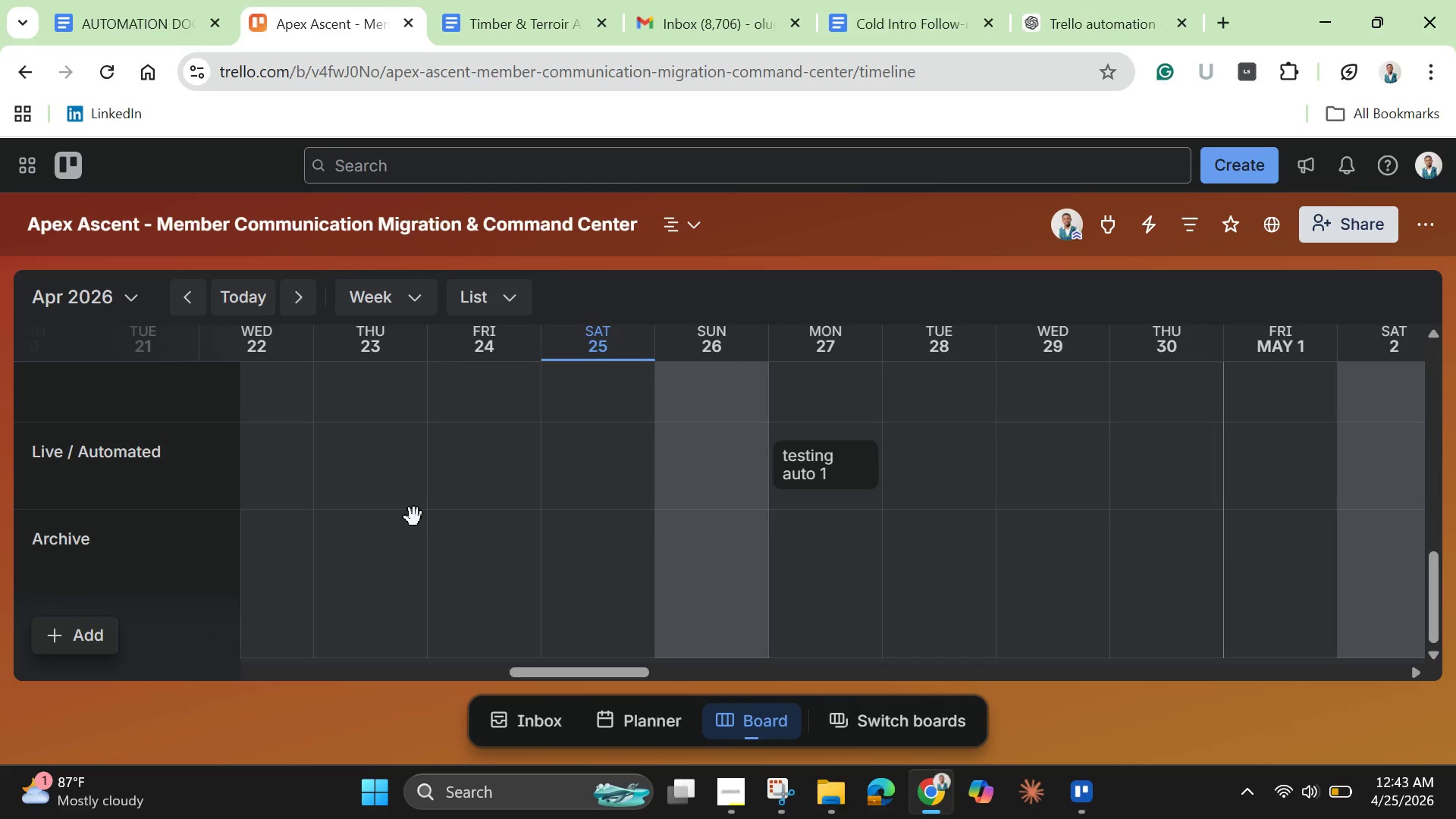 
scroll: coordinate [414, 517], scroll_direction: none, amount: 0.0
 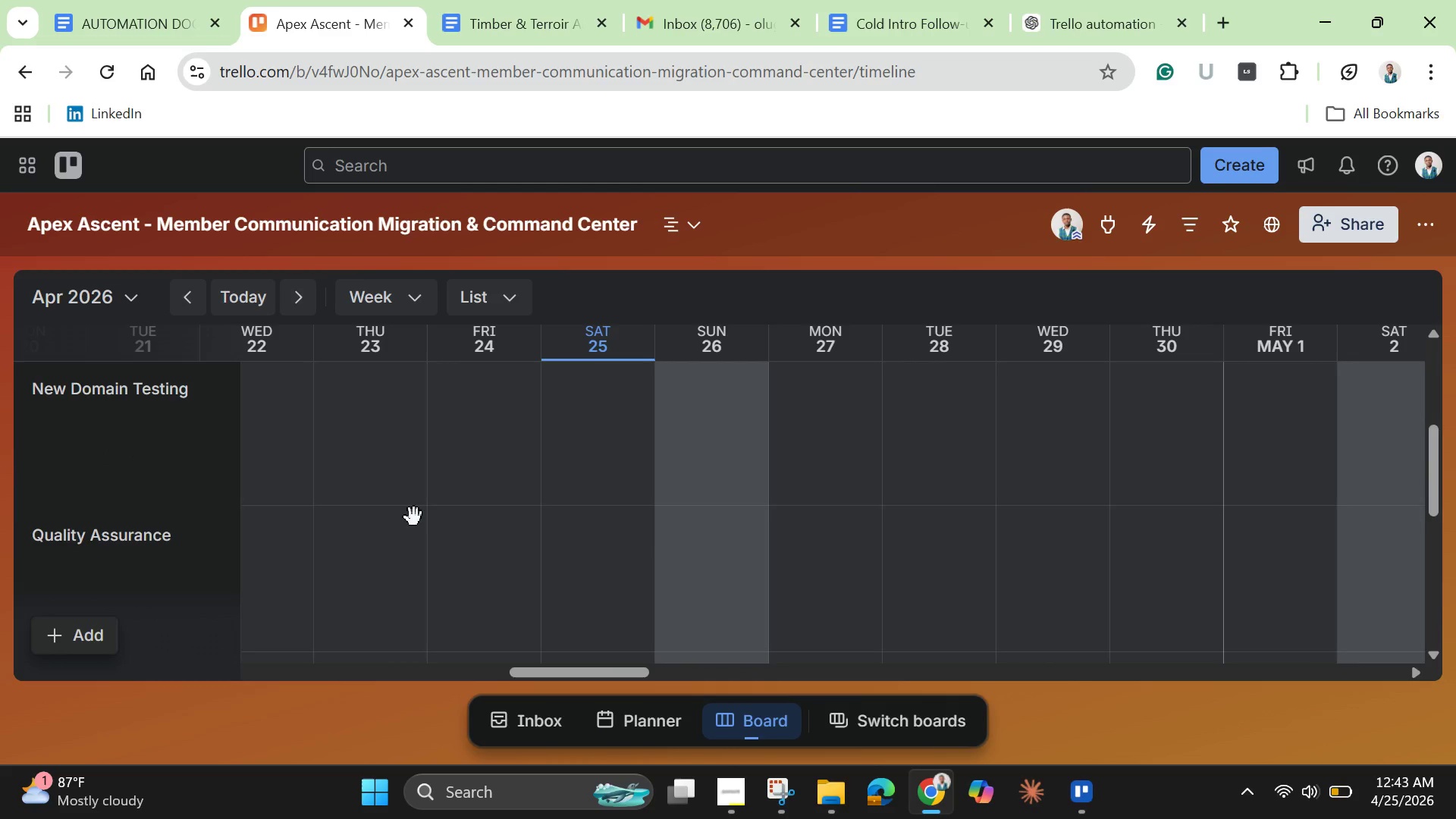 
scroll: coordinate [414, 517], scroll_direction: up, amount: 9.0
 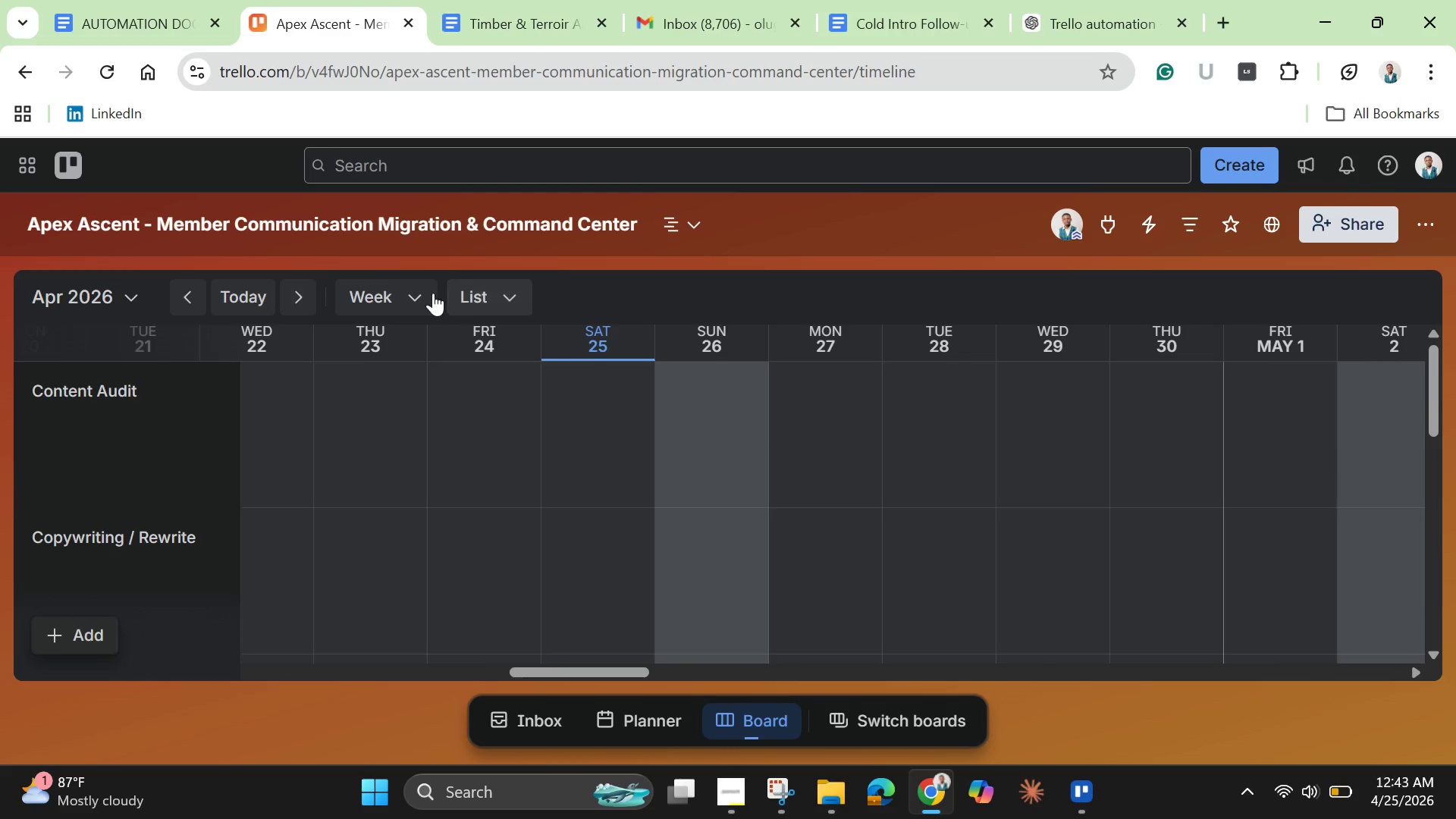 
left_click([513, 292])
 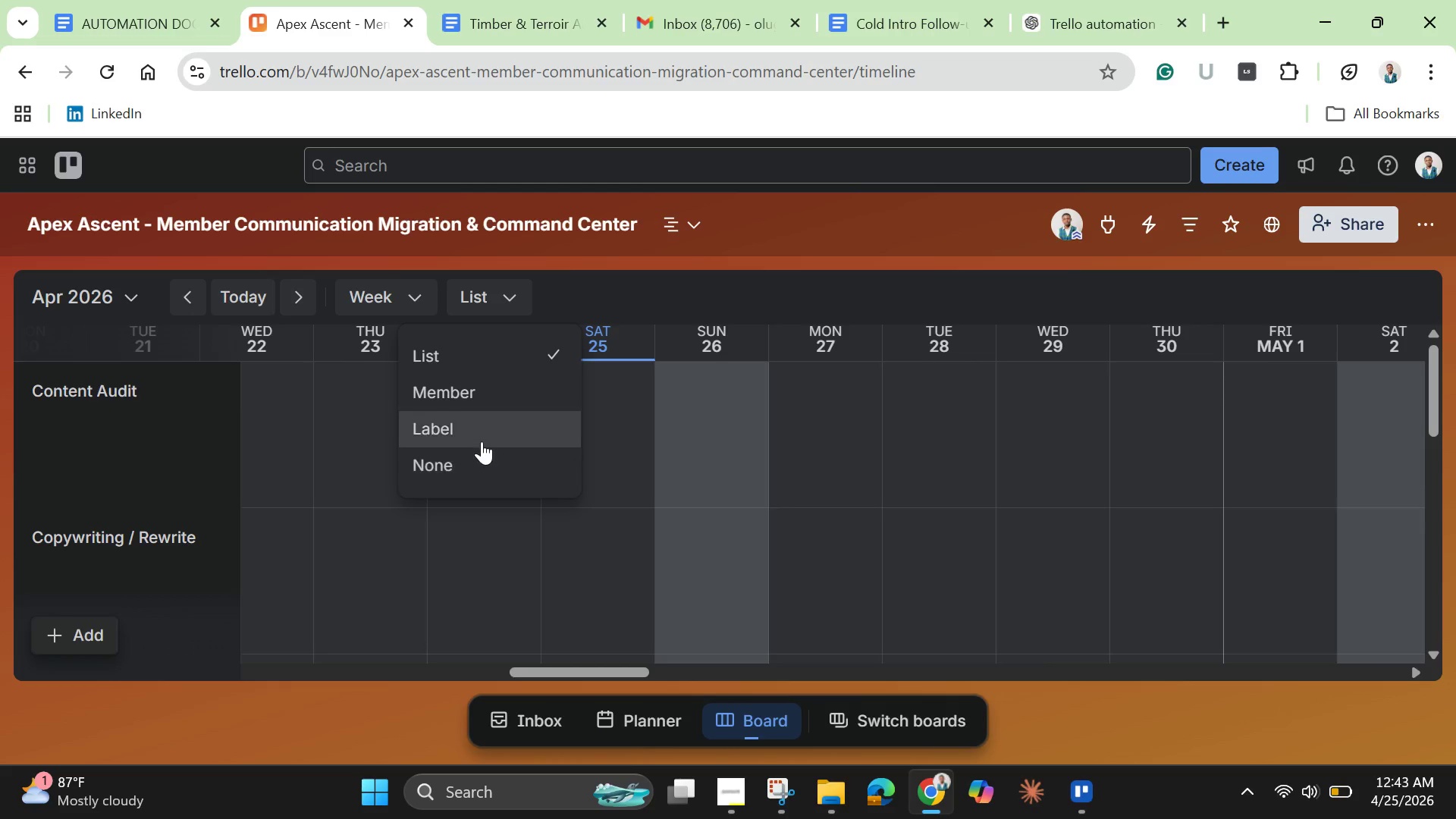 
left_click([480, 428])
 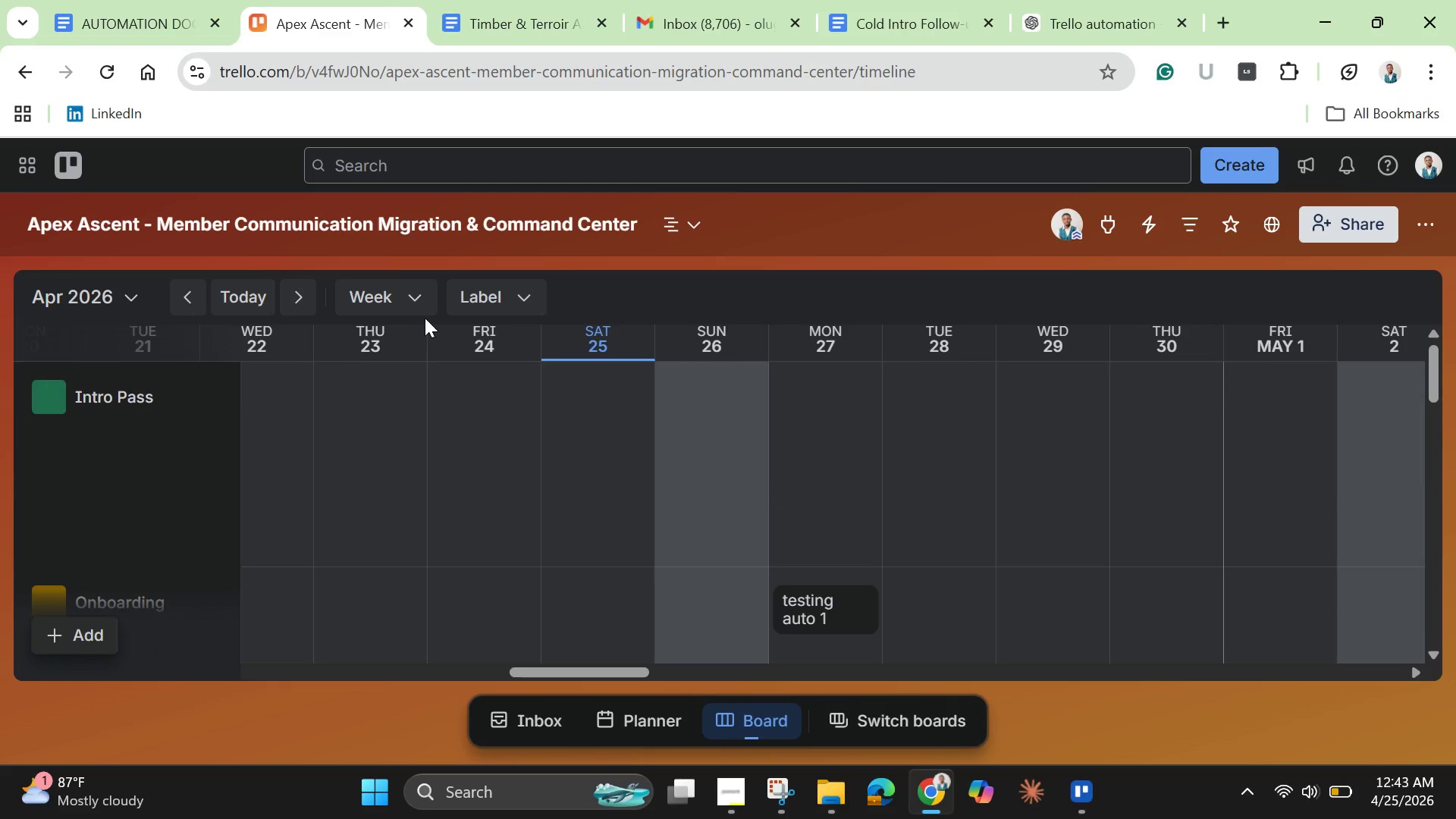 
left_click([524, 296])
 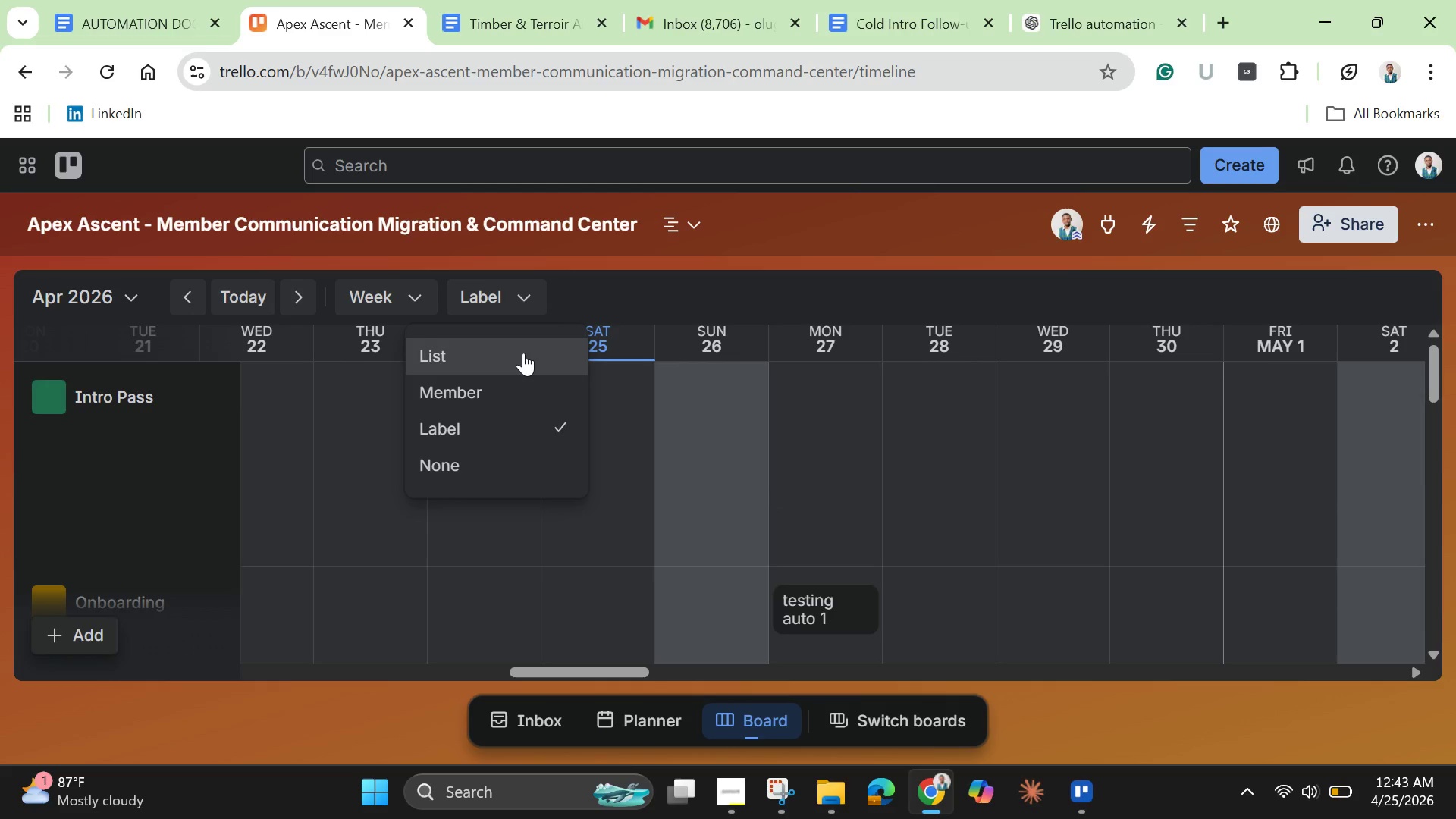 
left_click([523, 353])
 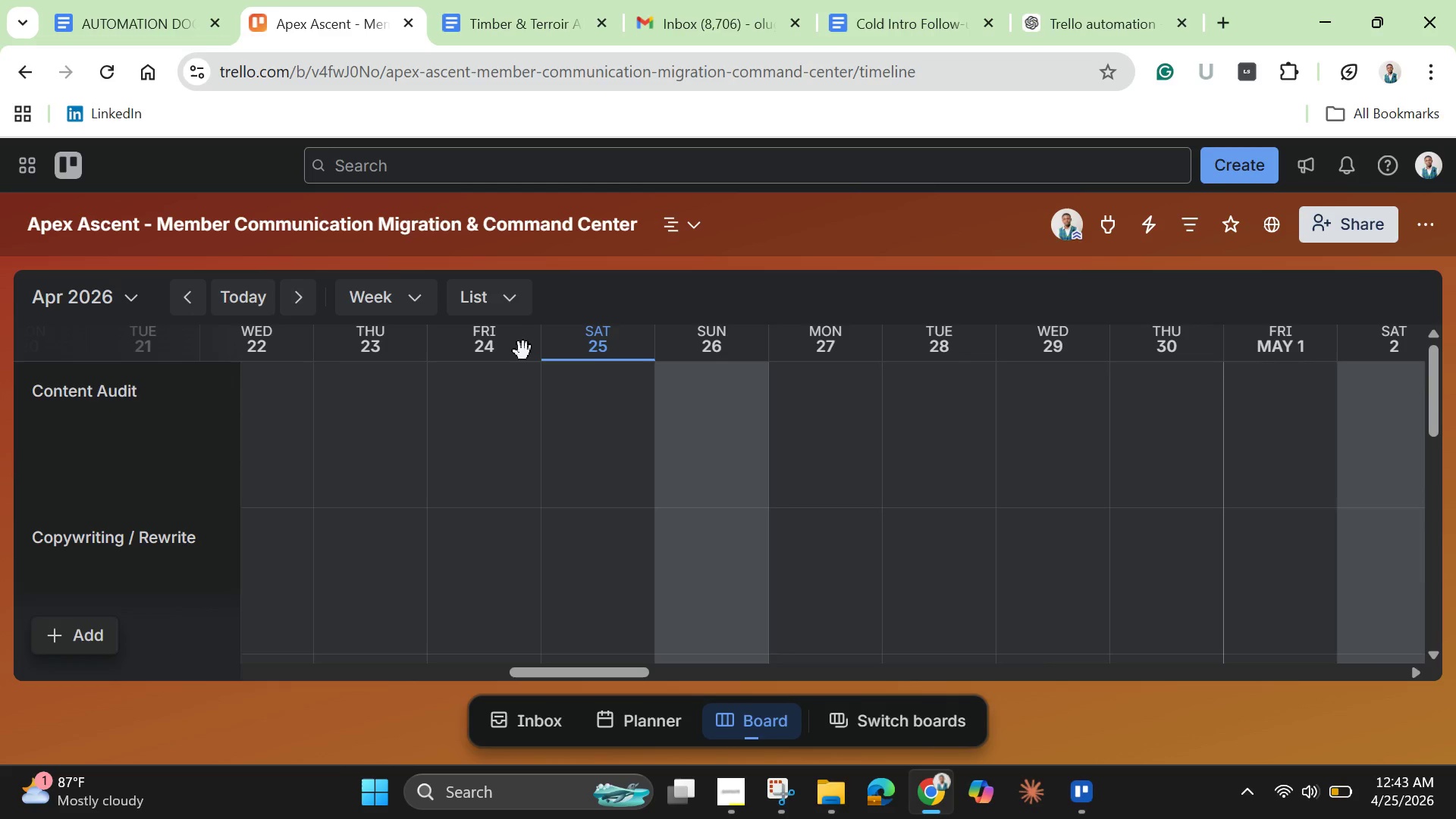 
wait(27.67)
 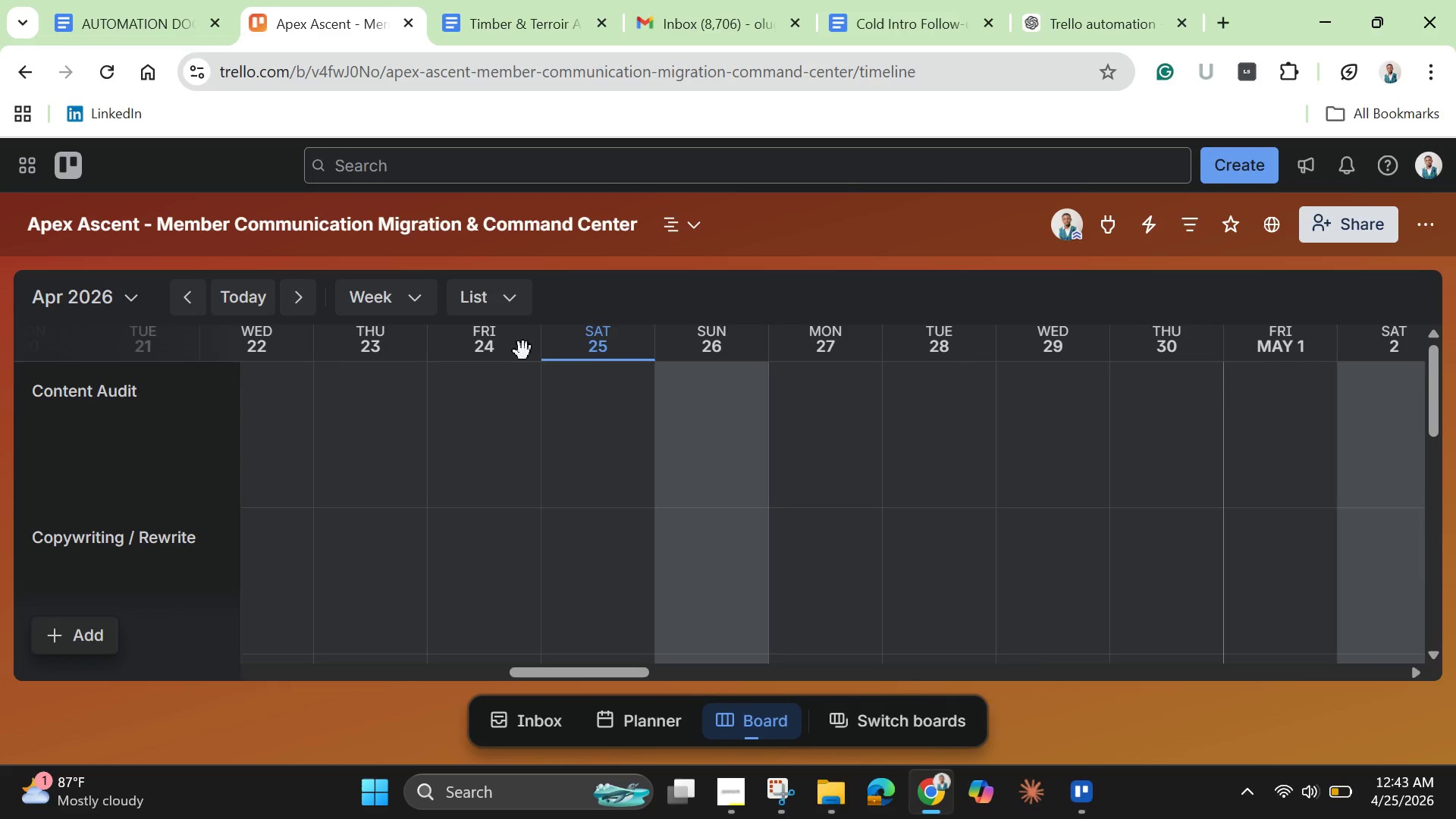 
left_click([691, 227])
 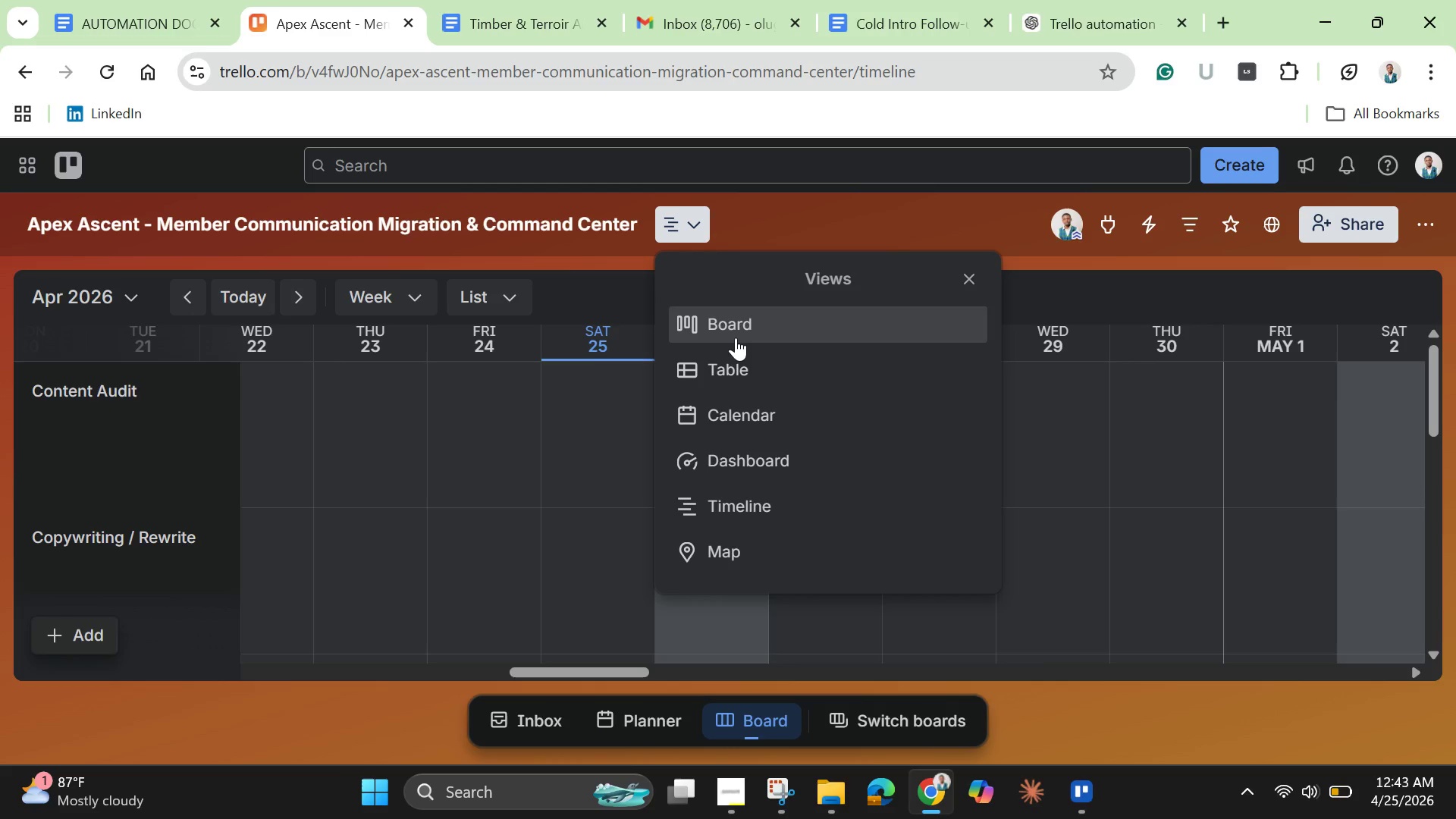 
left_click([736, 331])
 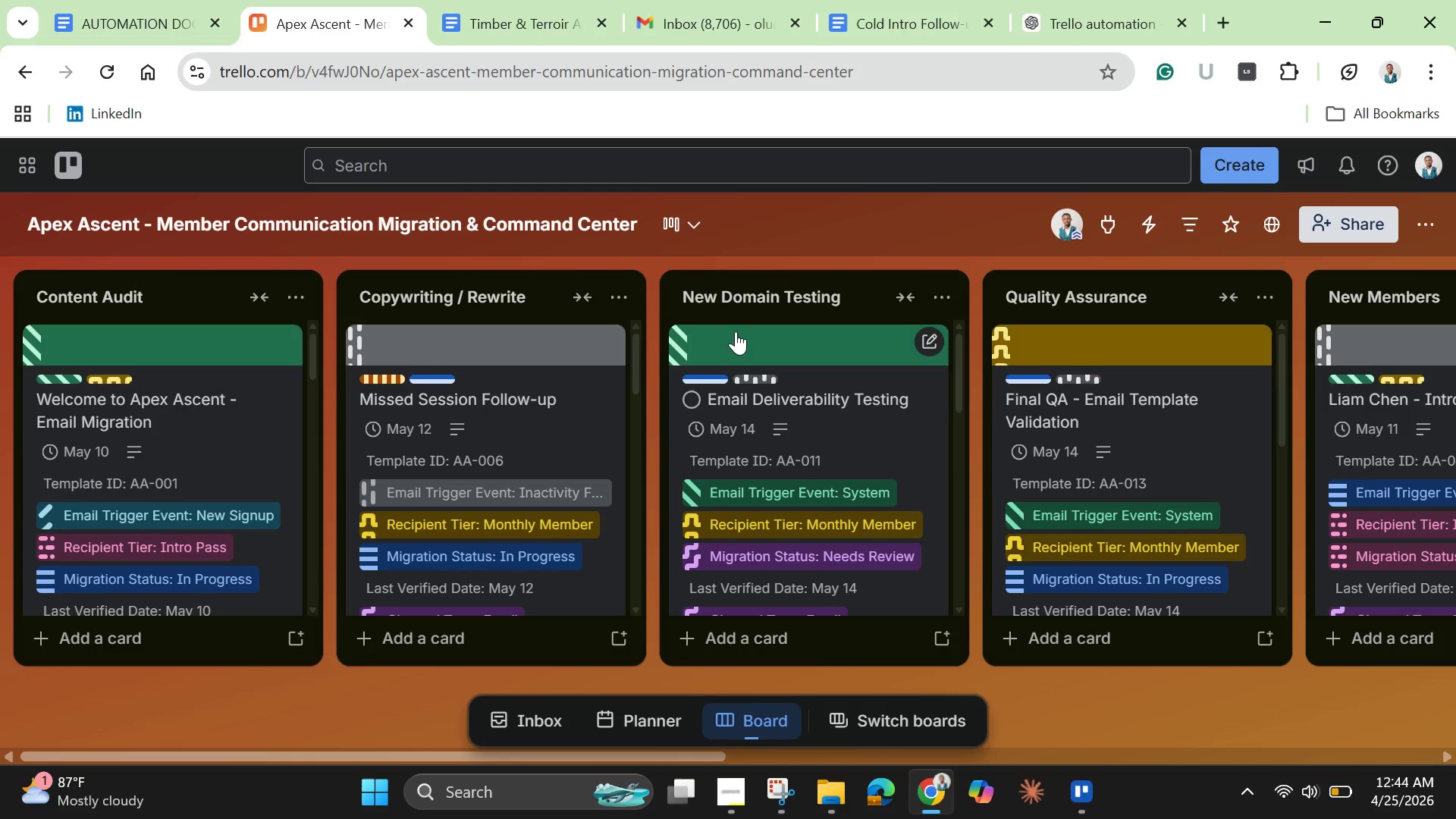 
wait(7.16)
 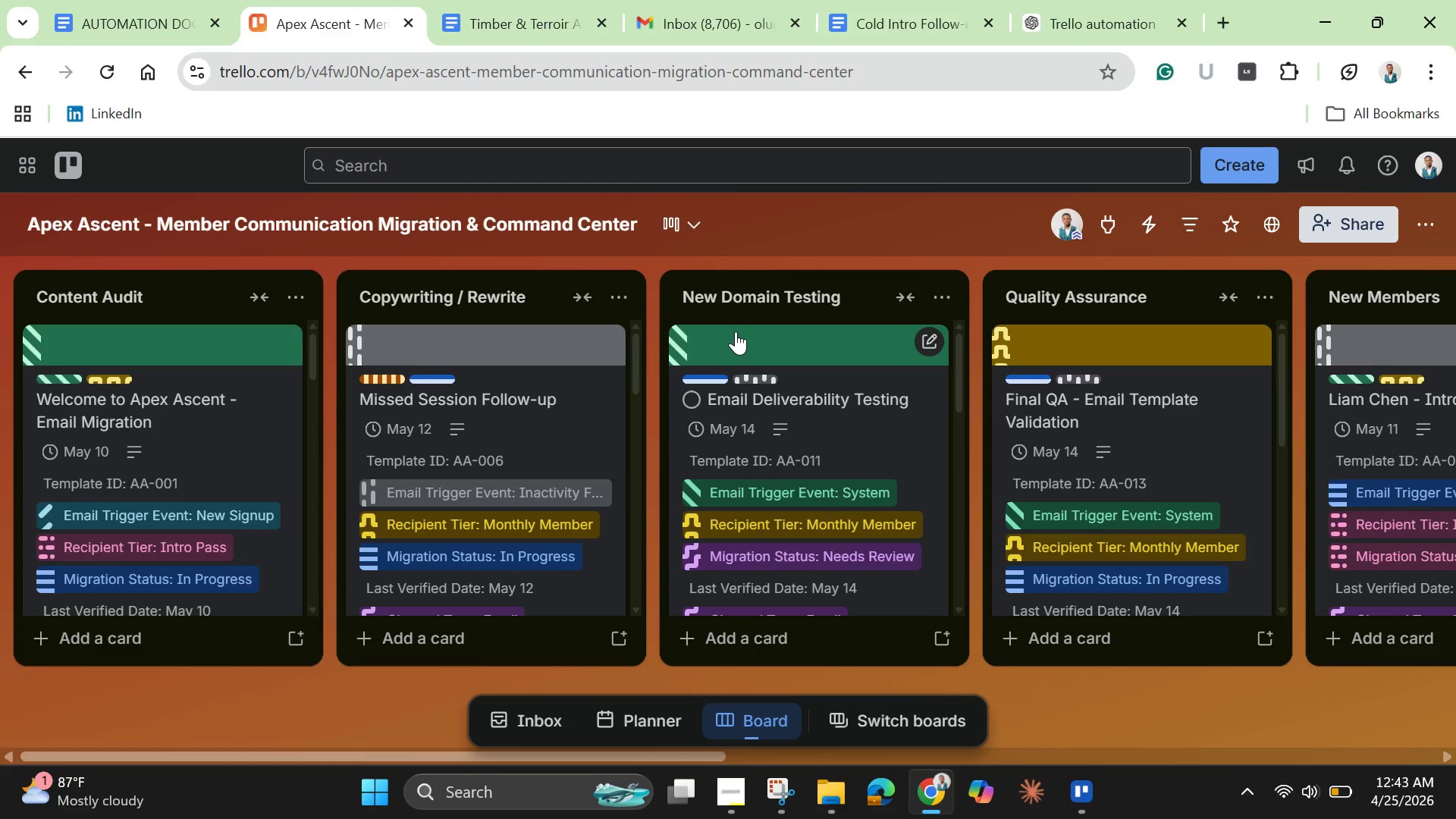 
scroll: coordinate [408, 557], scroll_direction: down, amount: 9.0
 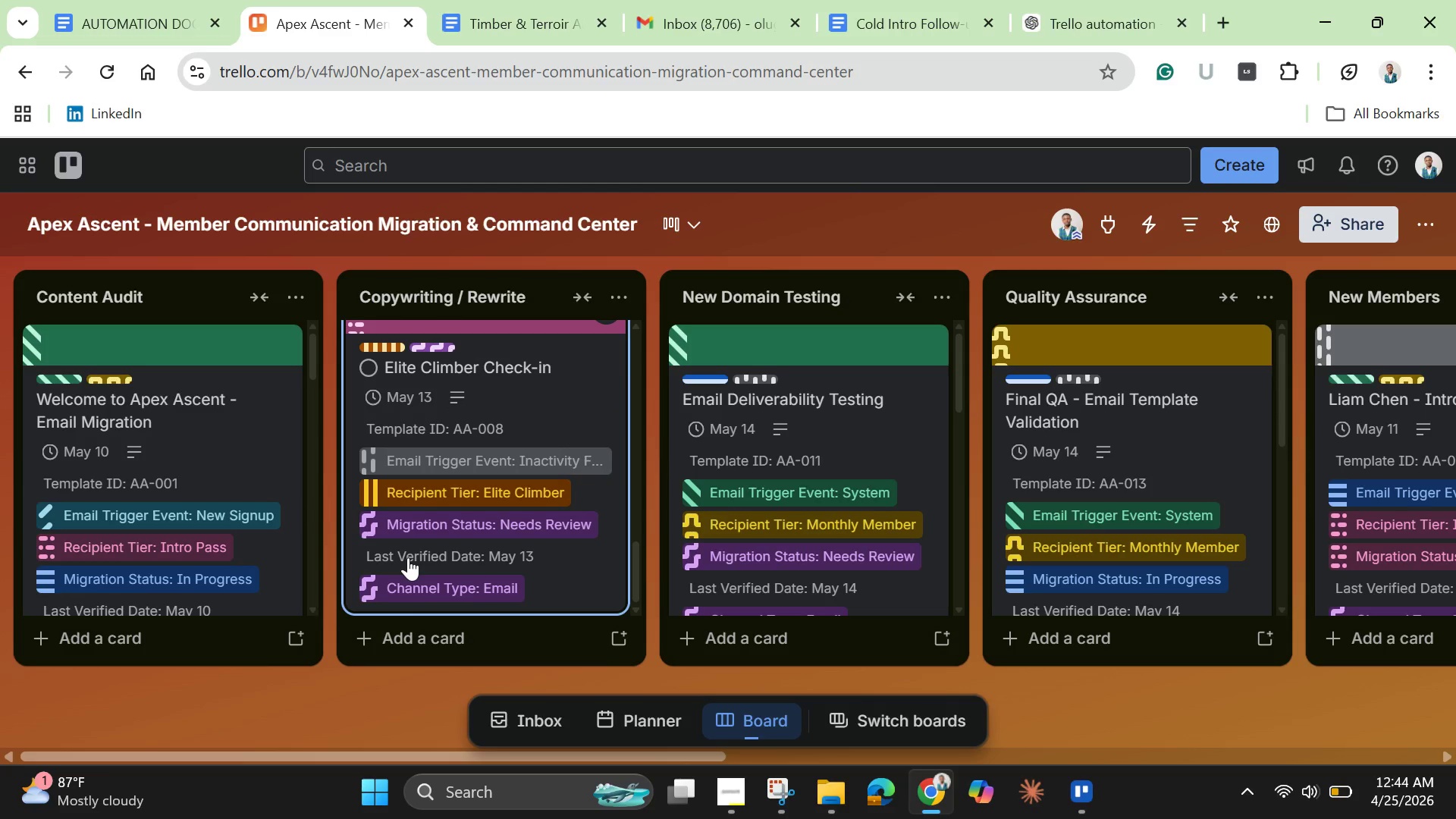 